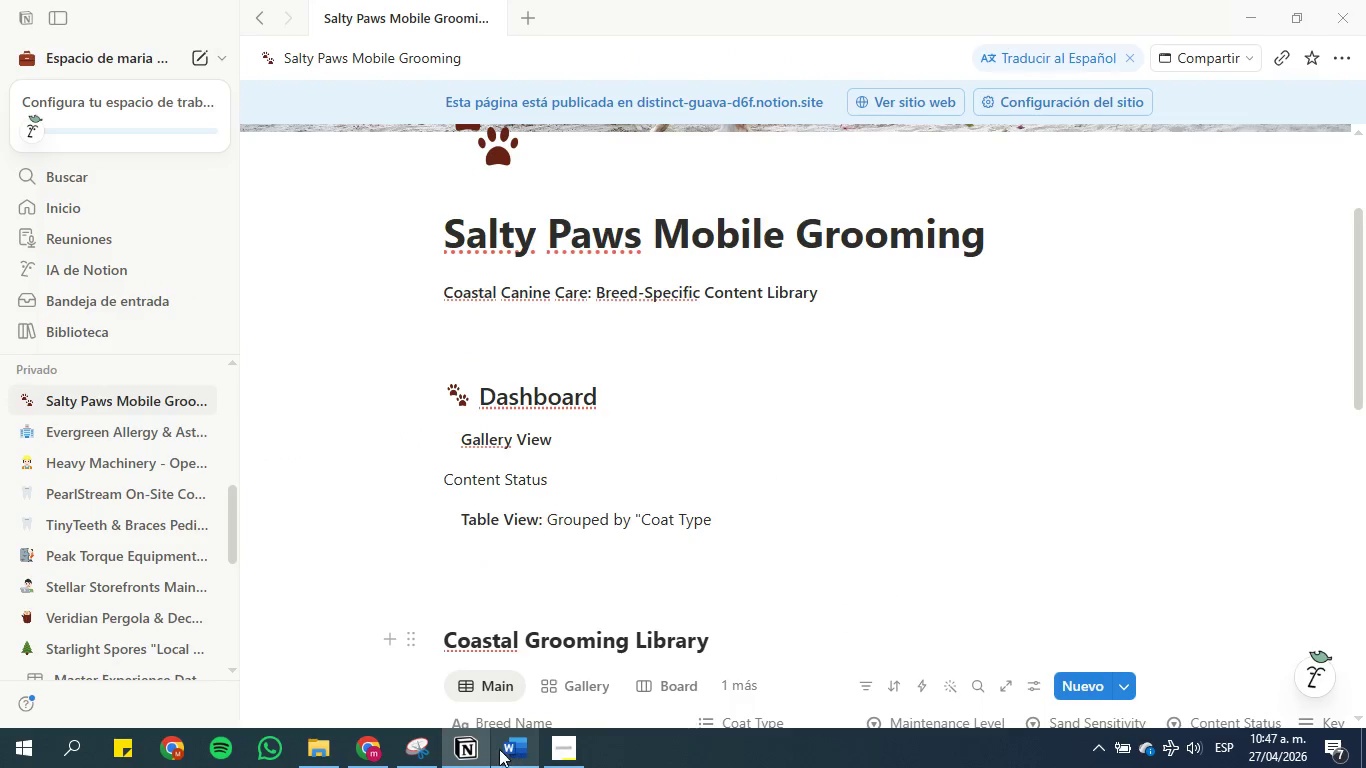 
left_click([502, 749])
 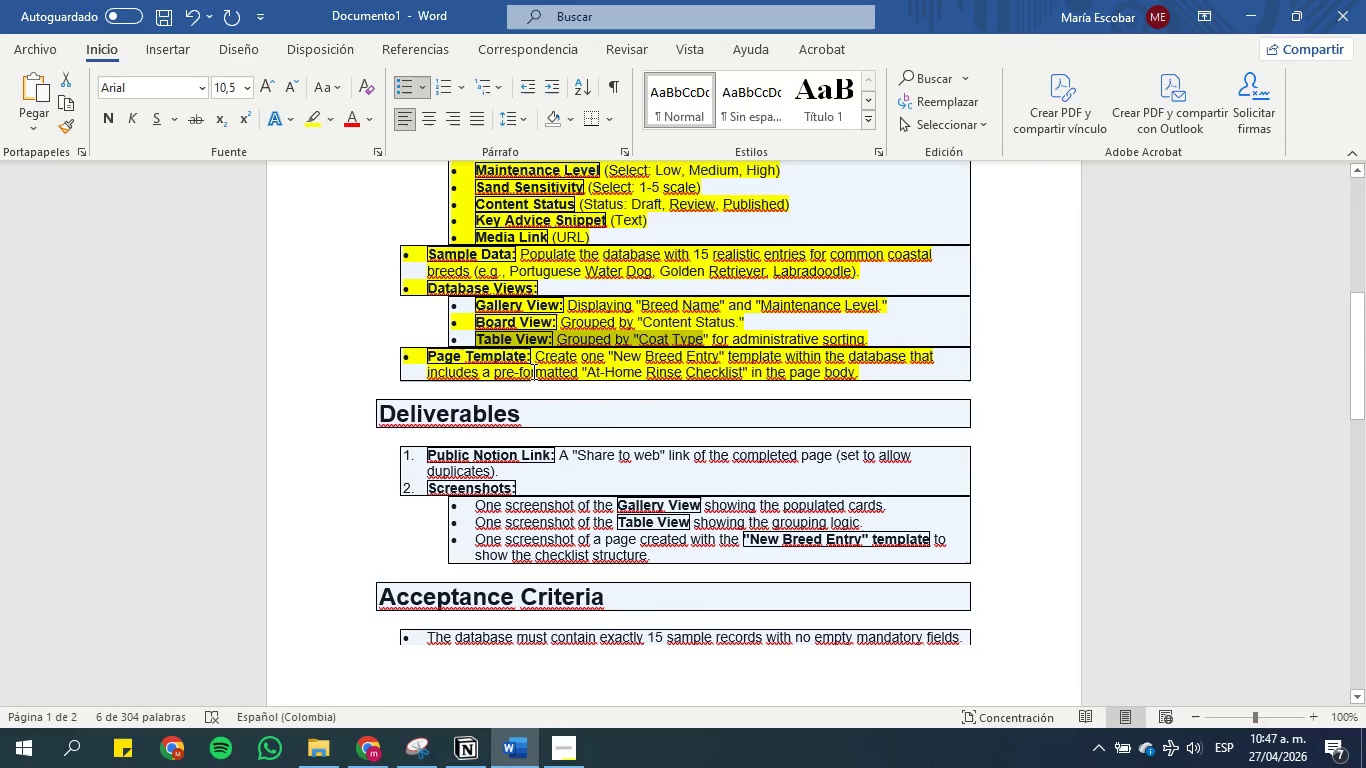 
left_click([538, 331])
 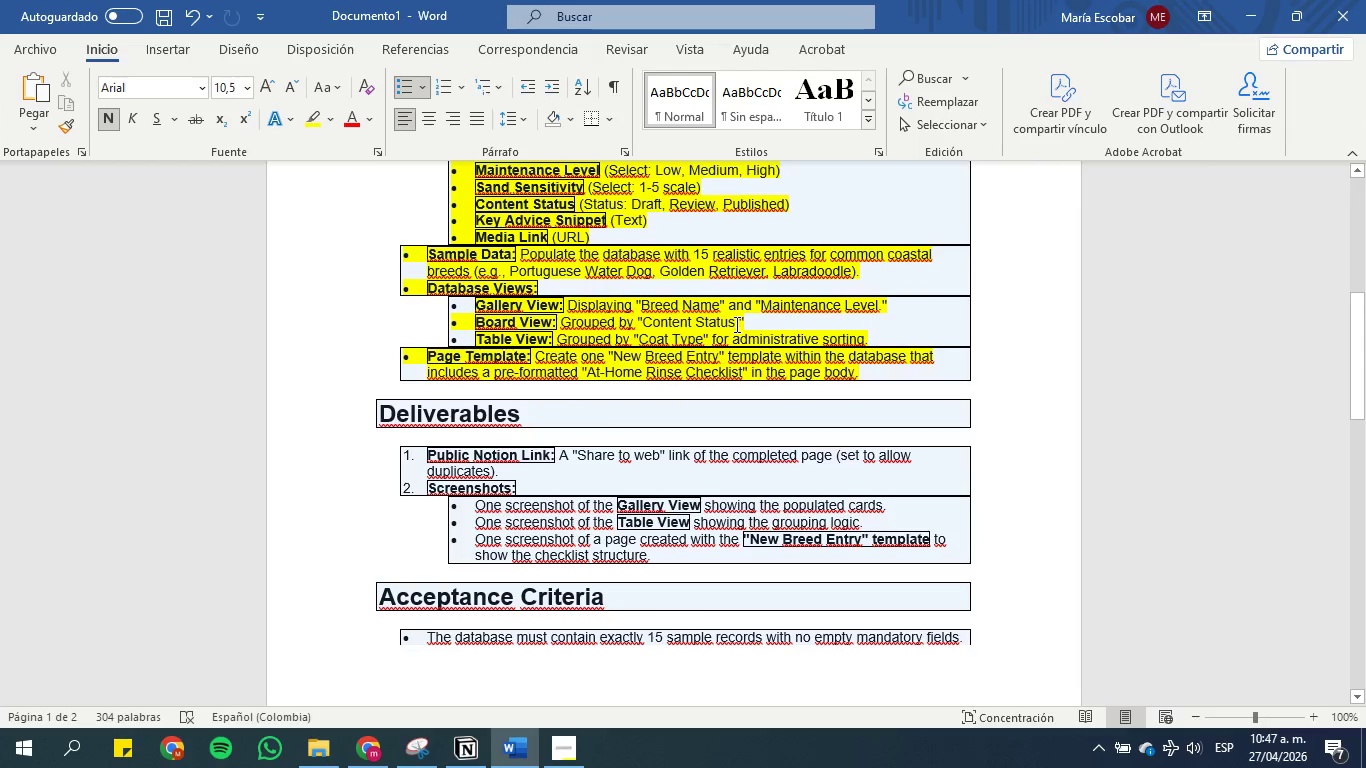 
left_click_drag(start_coordinate=[735, 324], to_coordinate=[490, 329])
 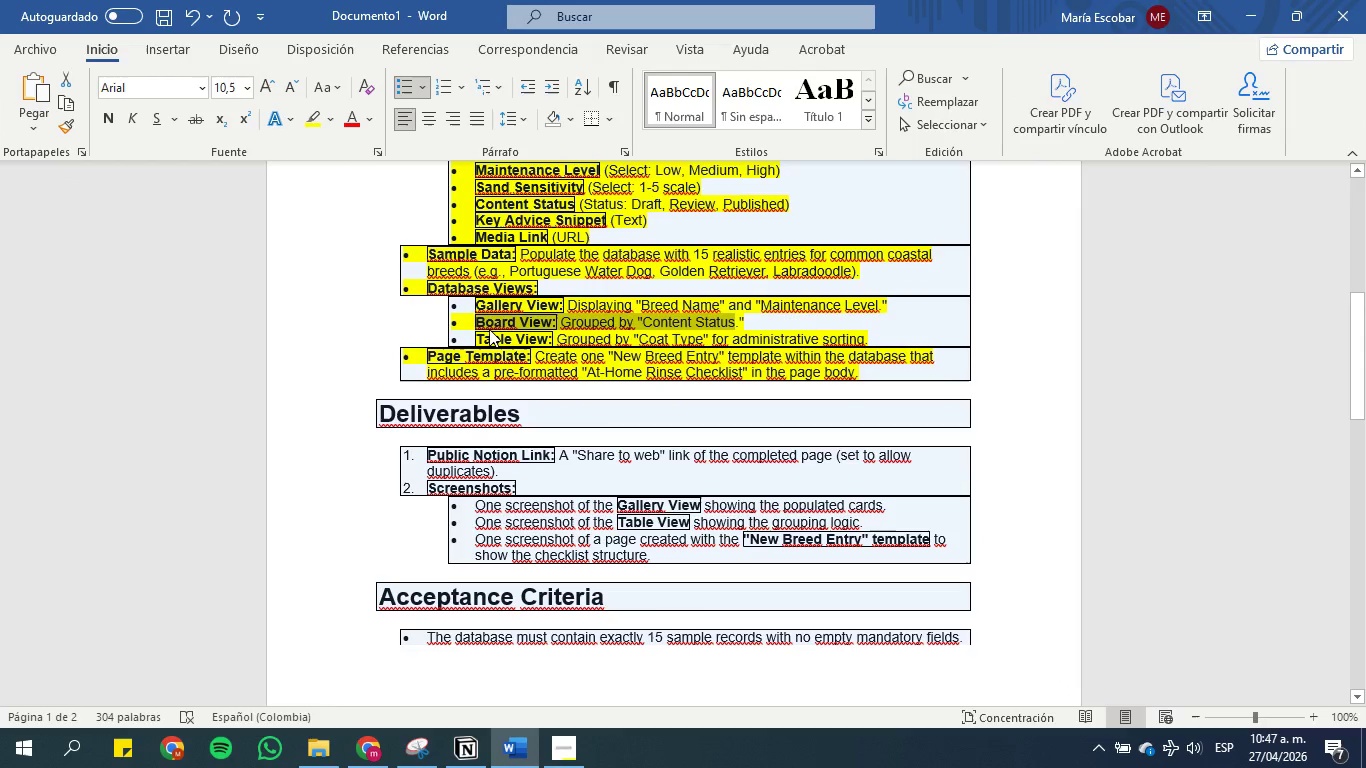 
key(Control+C)
 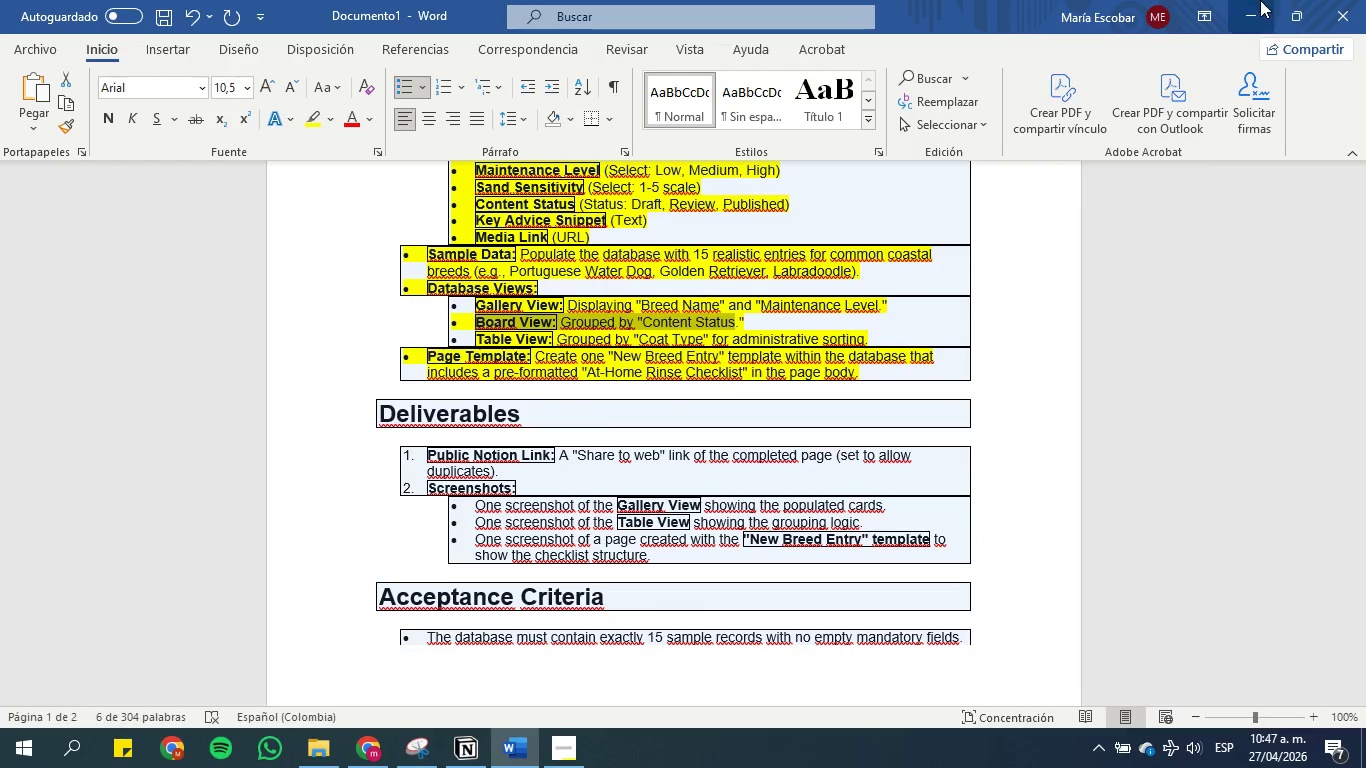 
left_click([1254, 2])
 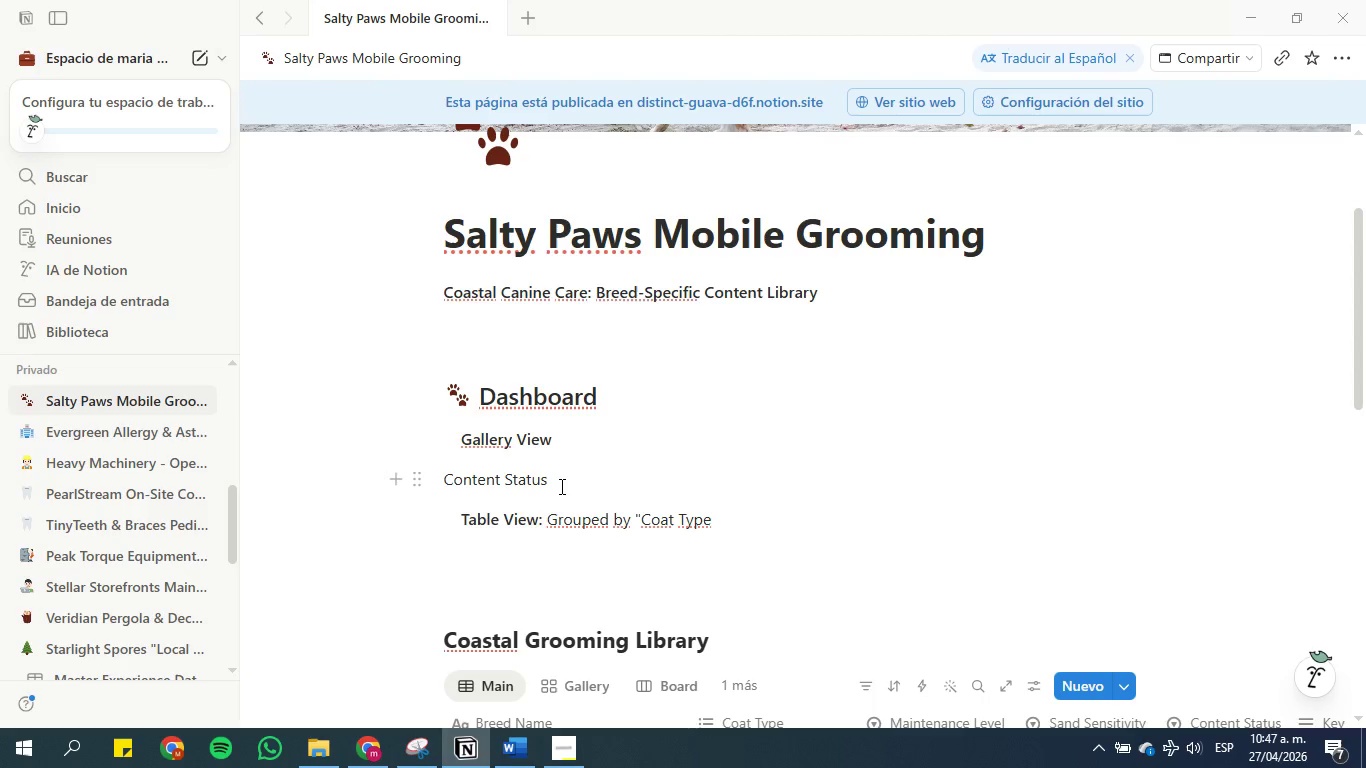 
left_click_drag(start_coordinate=[560, 485], to_coordinate=[446, 467])
 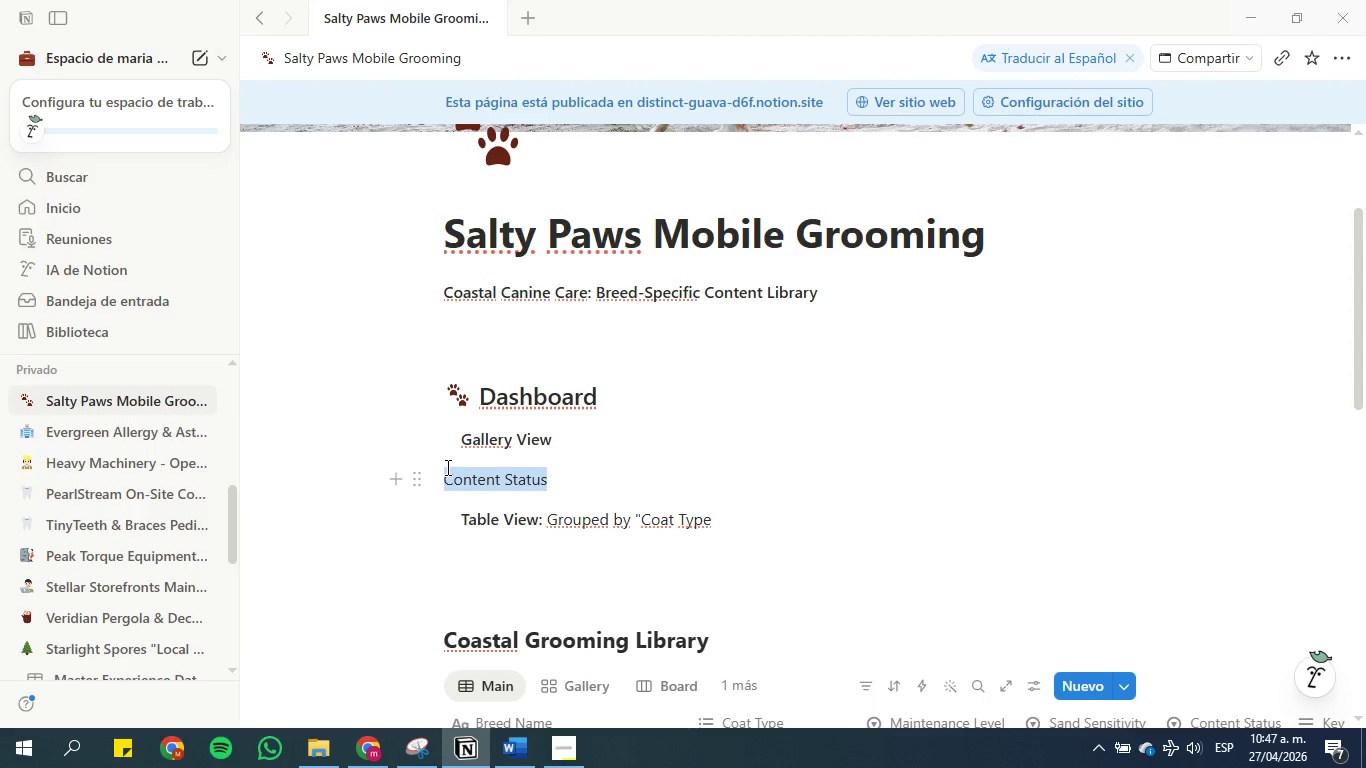 
key(Control+V)
 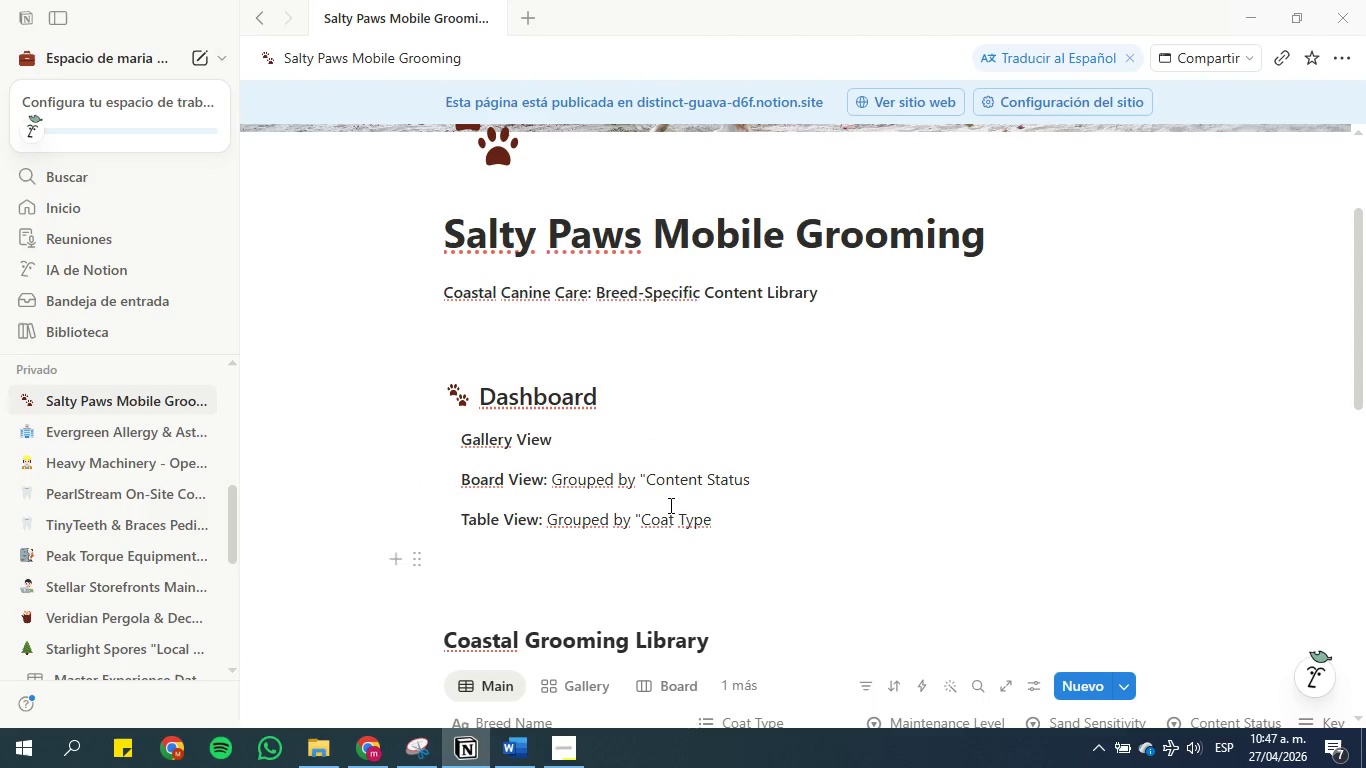 
left_click([641, 483])
 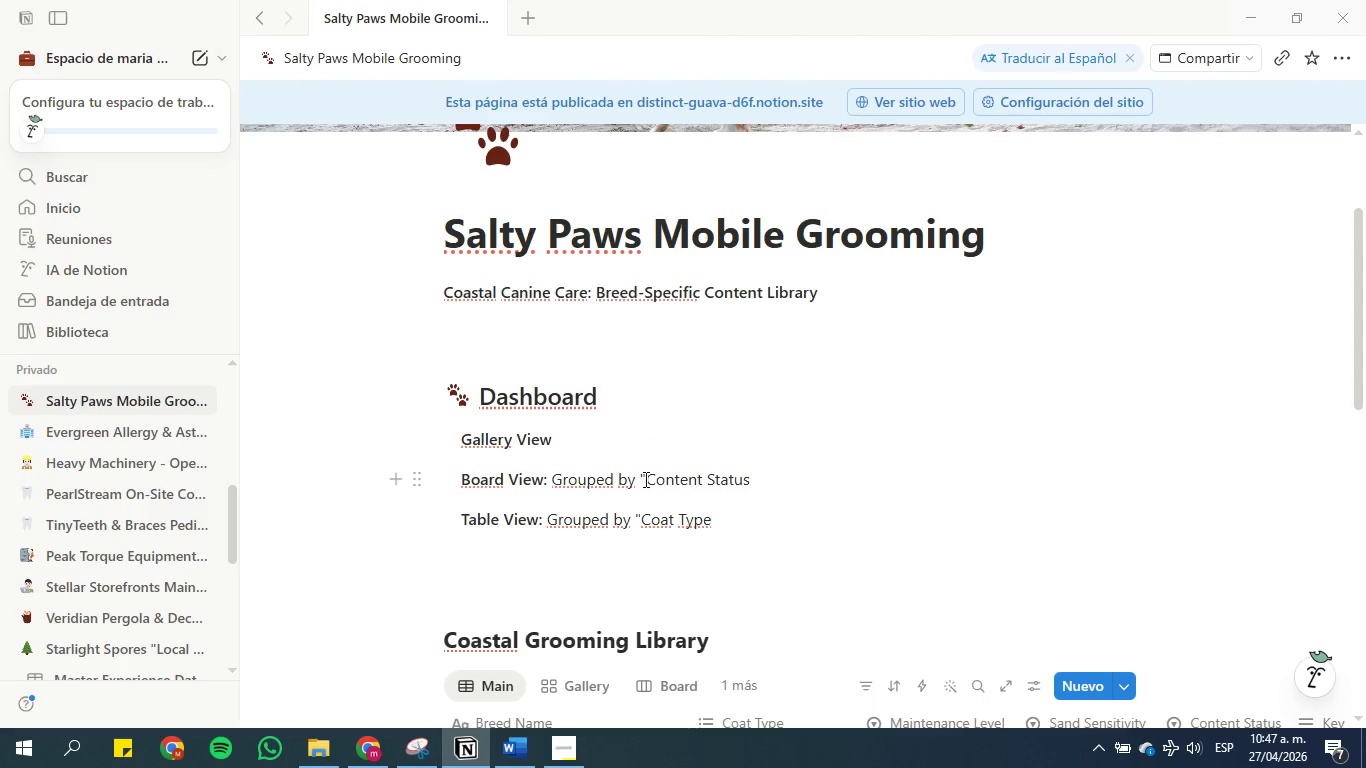 
left_click([646, 477])
 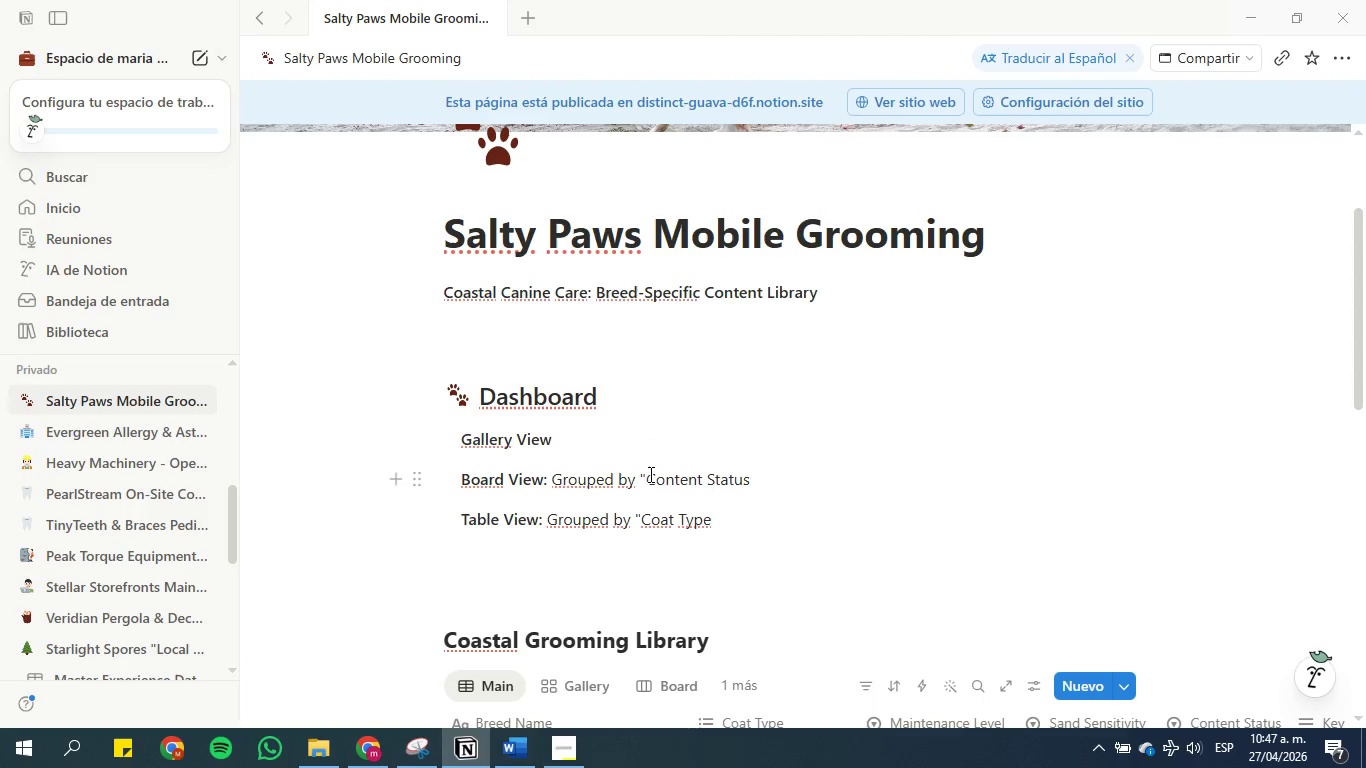 
key(Backspace)
 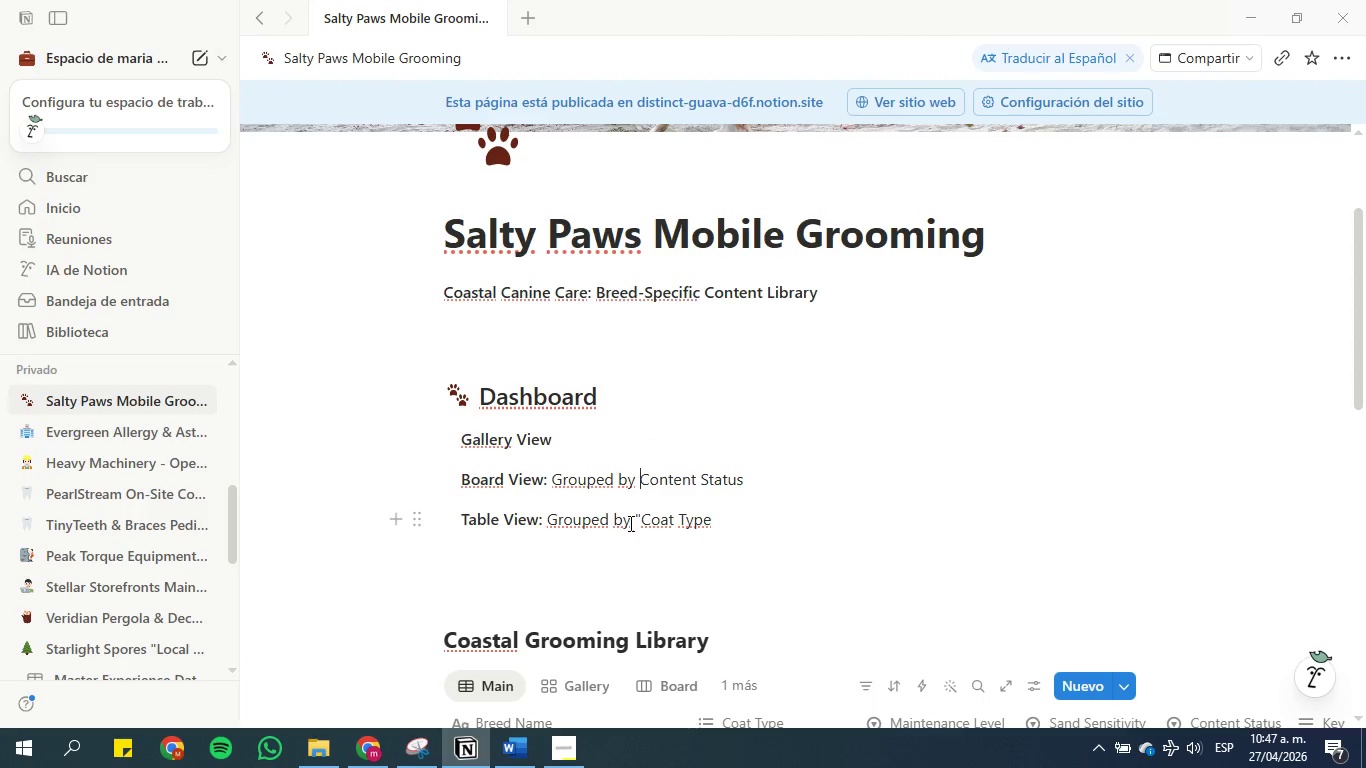 
left_click([639, 522])
 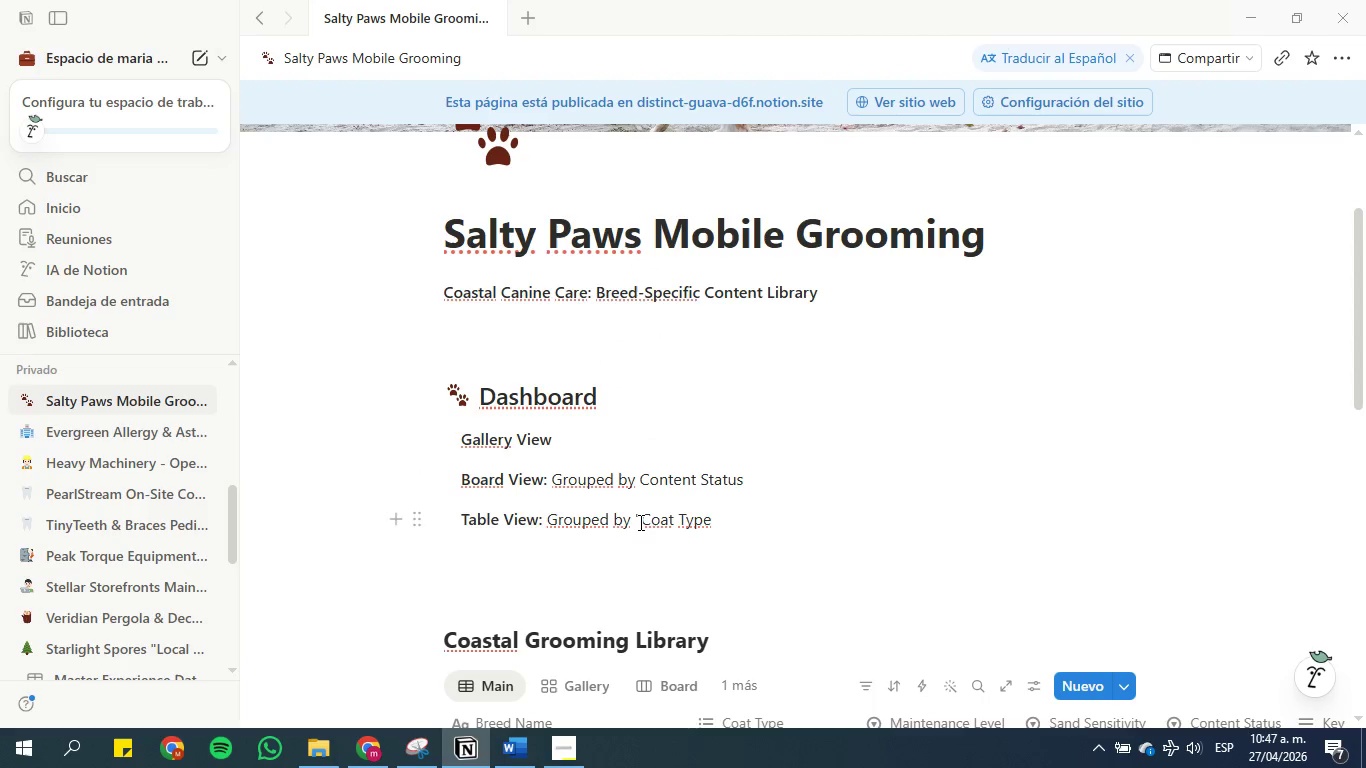 
key(Backspace)
 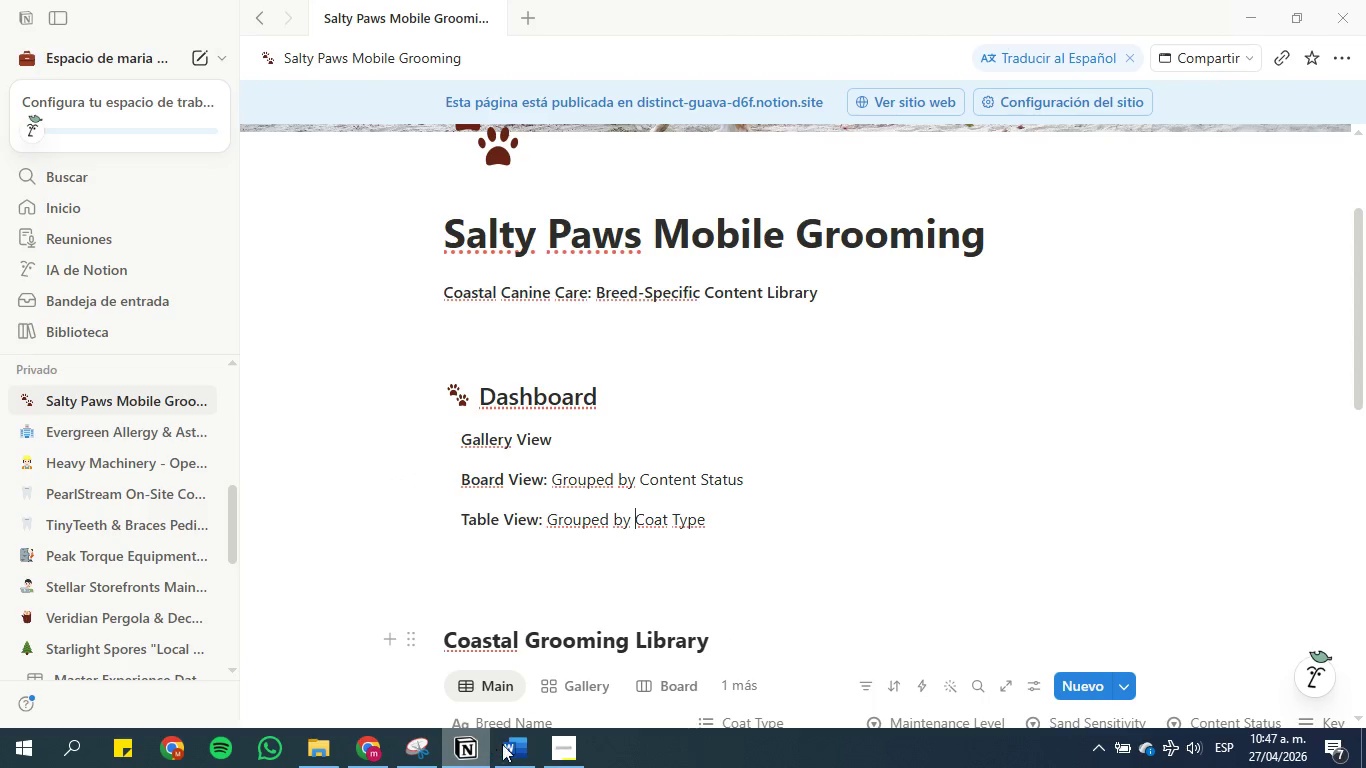 
left_click([638, 291])
 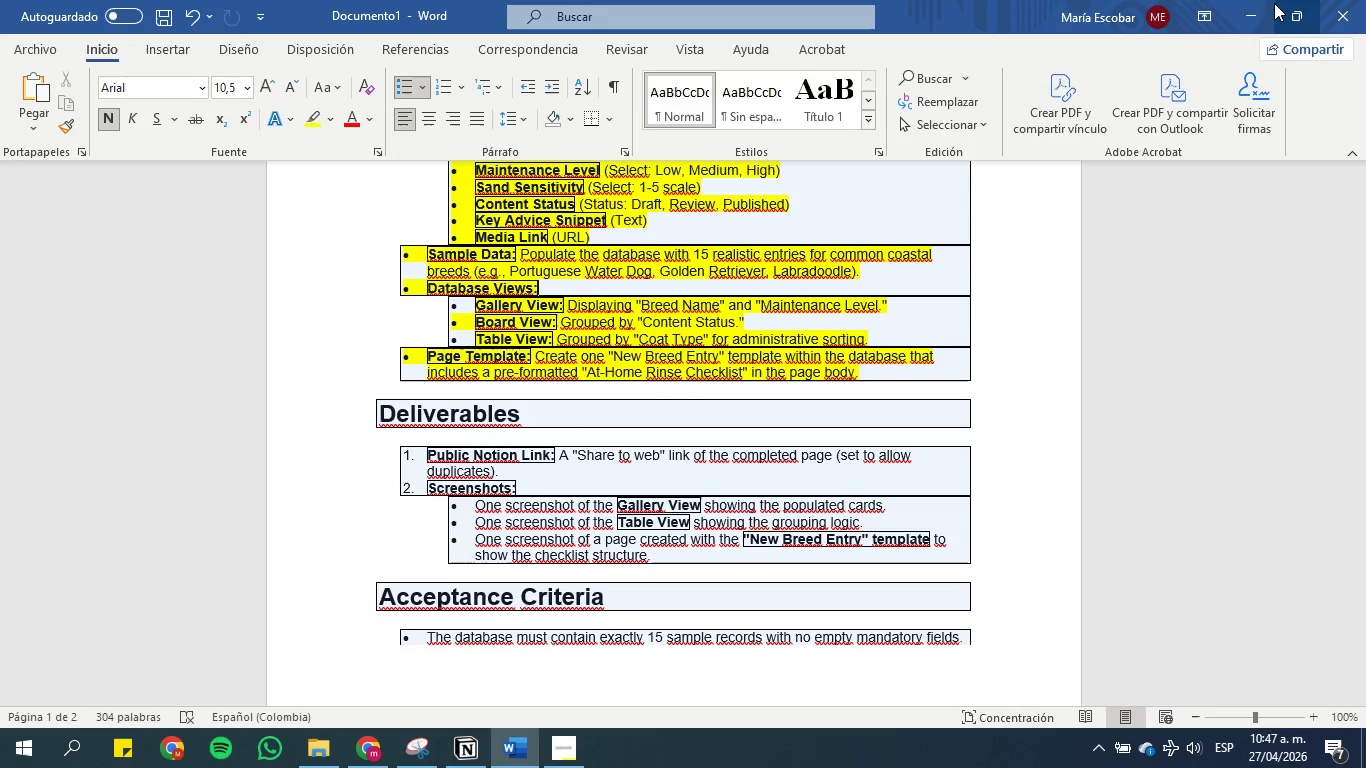 
left_click([1250, 6])
 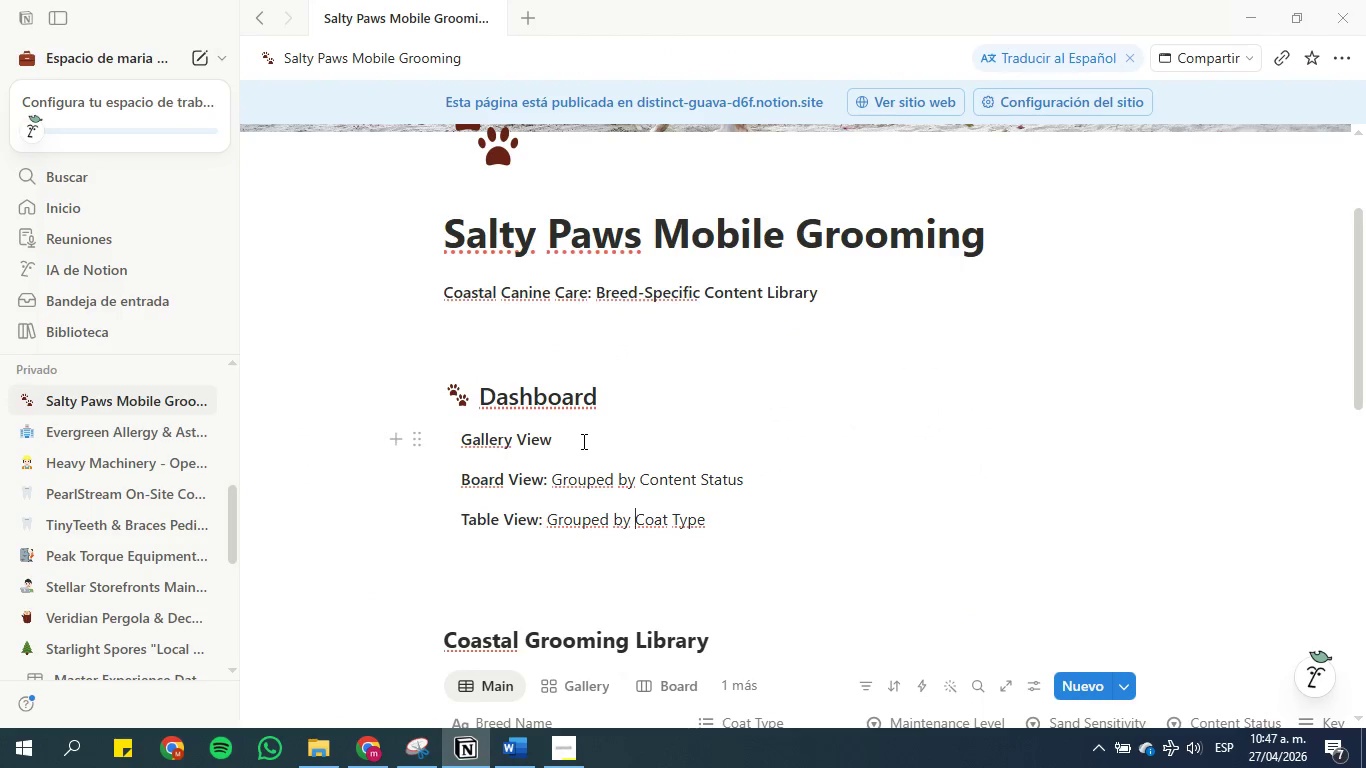 
scroll: coordinate [574, 511], scroll_direction: down, amount: 1.0
 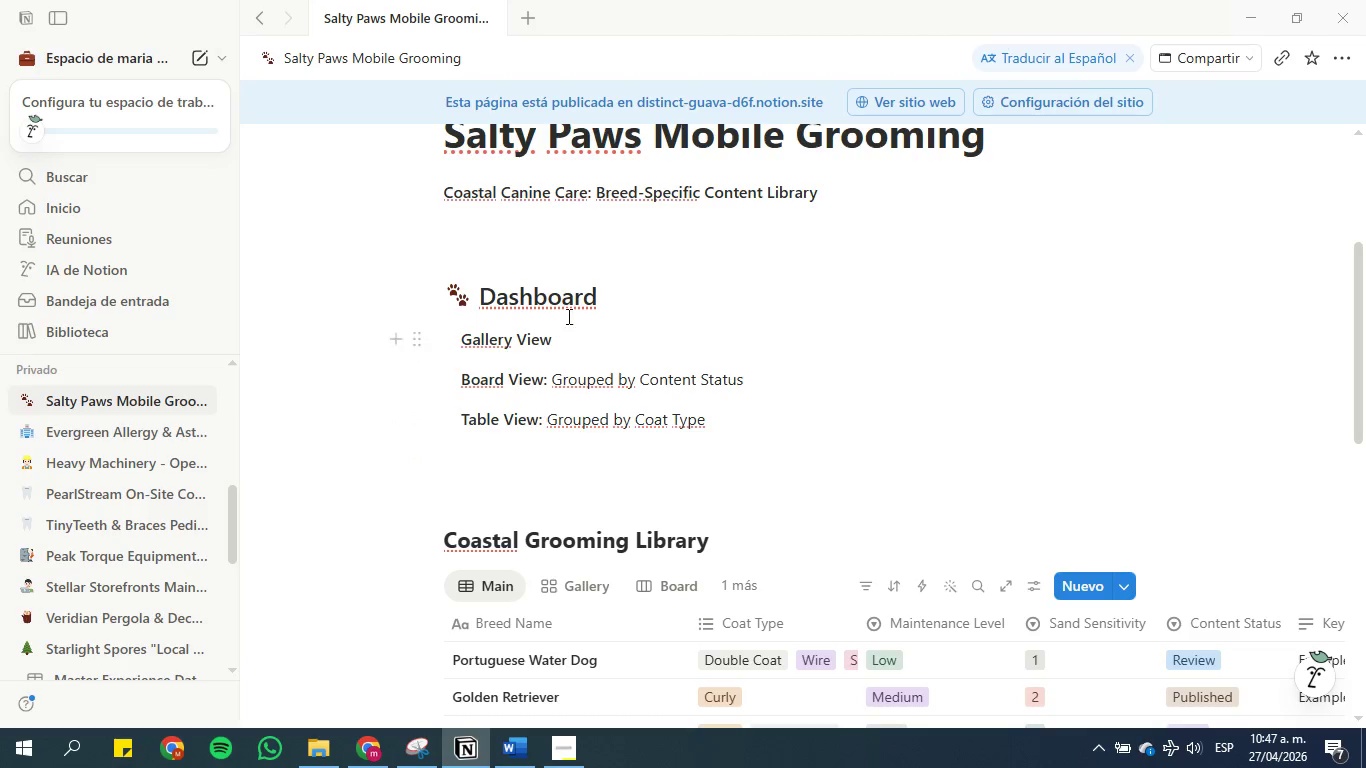 
left_click([562, 248])
 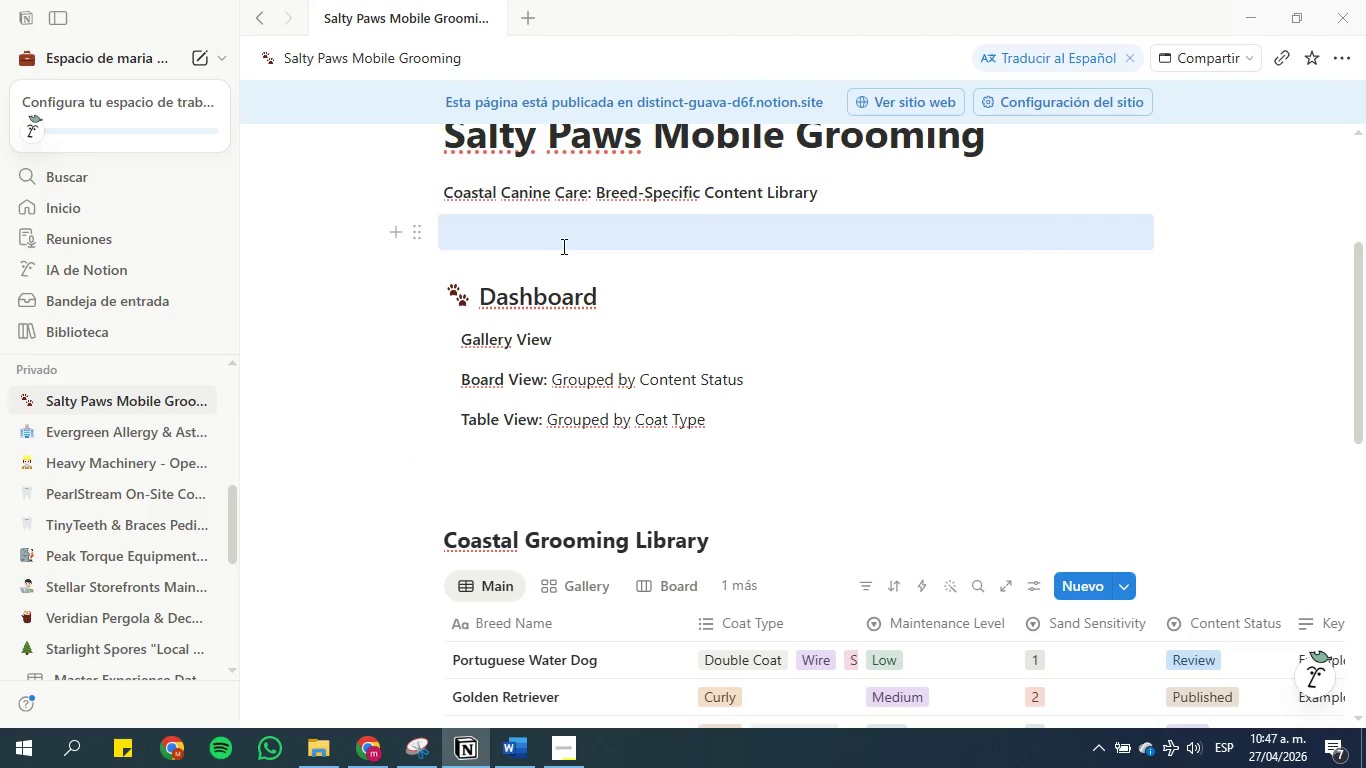 
key(Enter)
 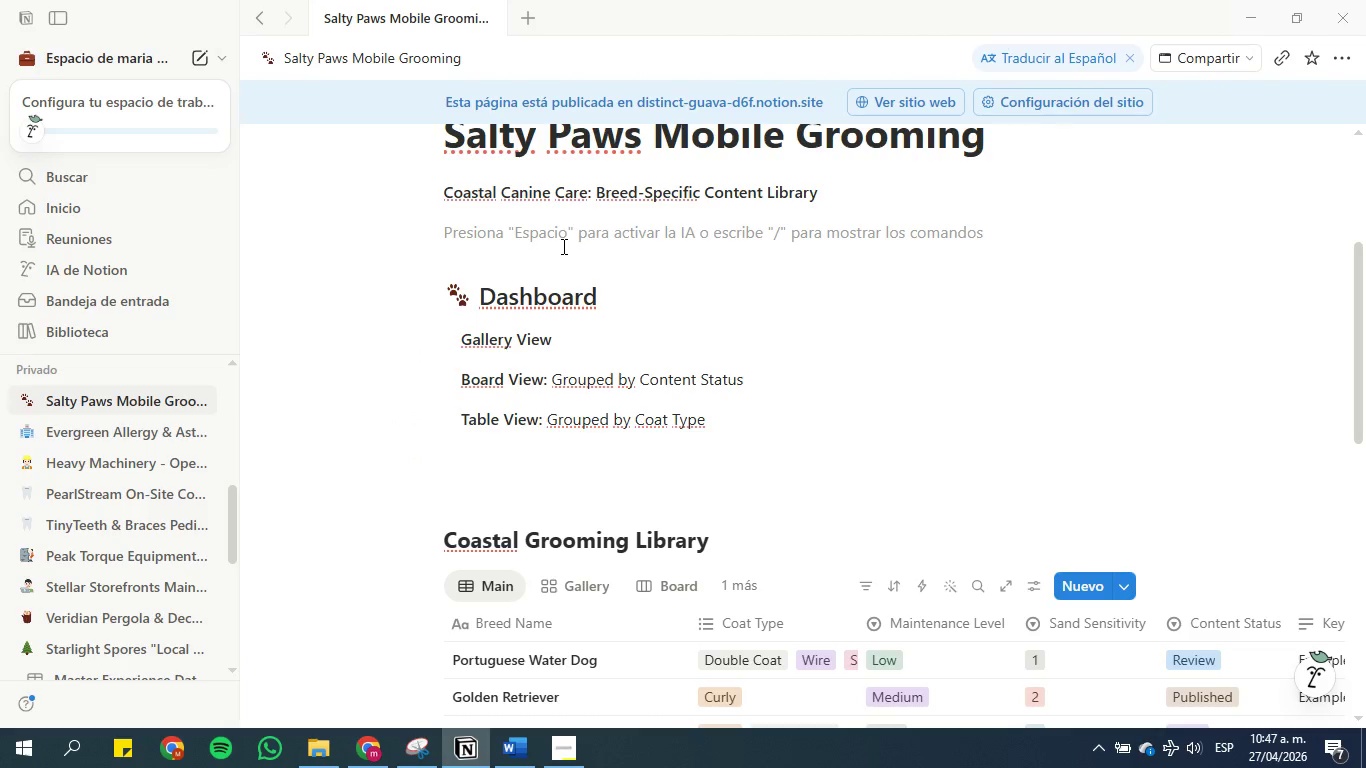 
key(Enter)
 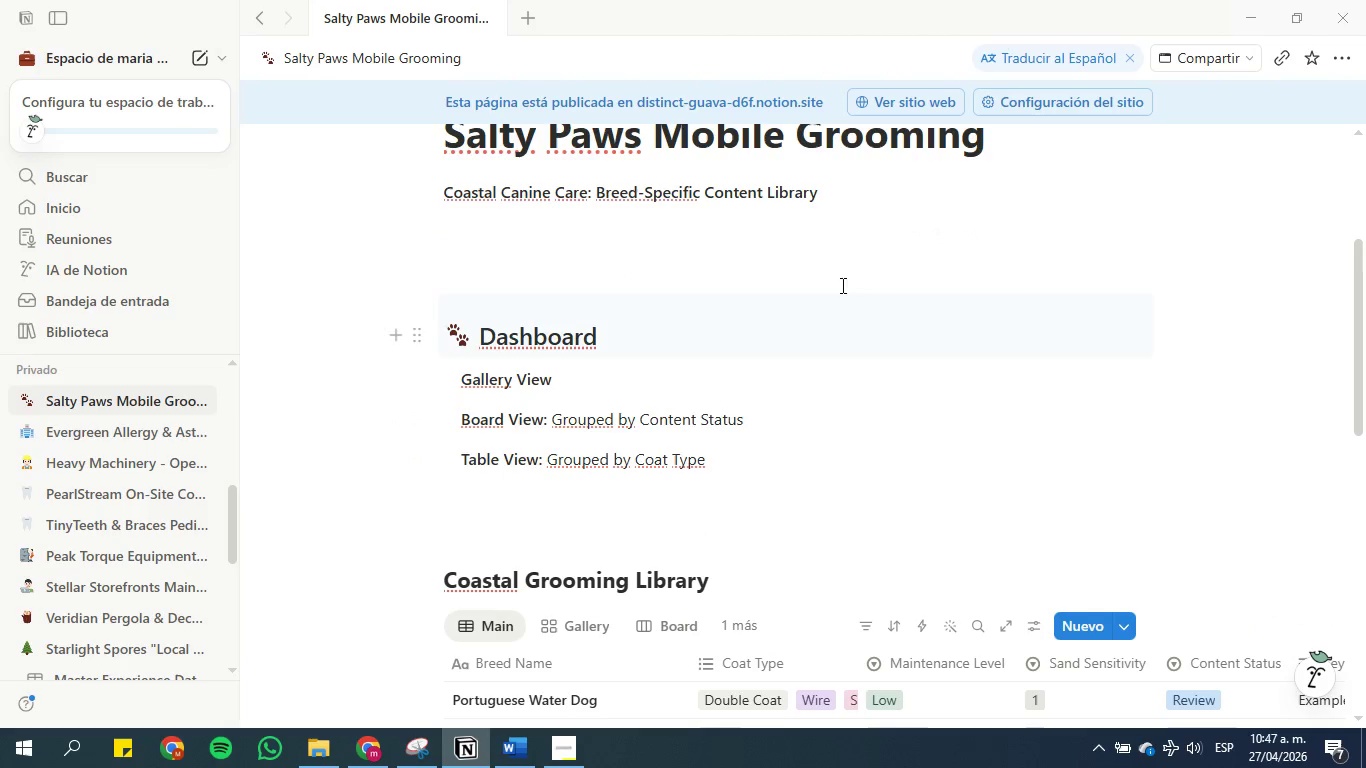 
left_click([862, 211])
 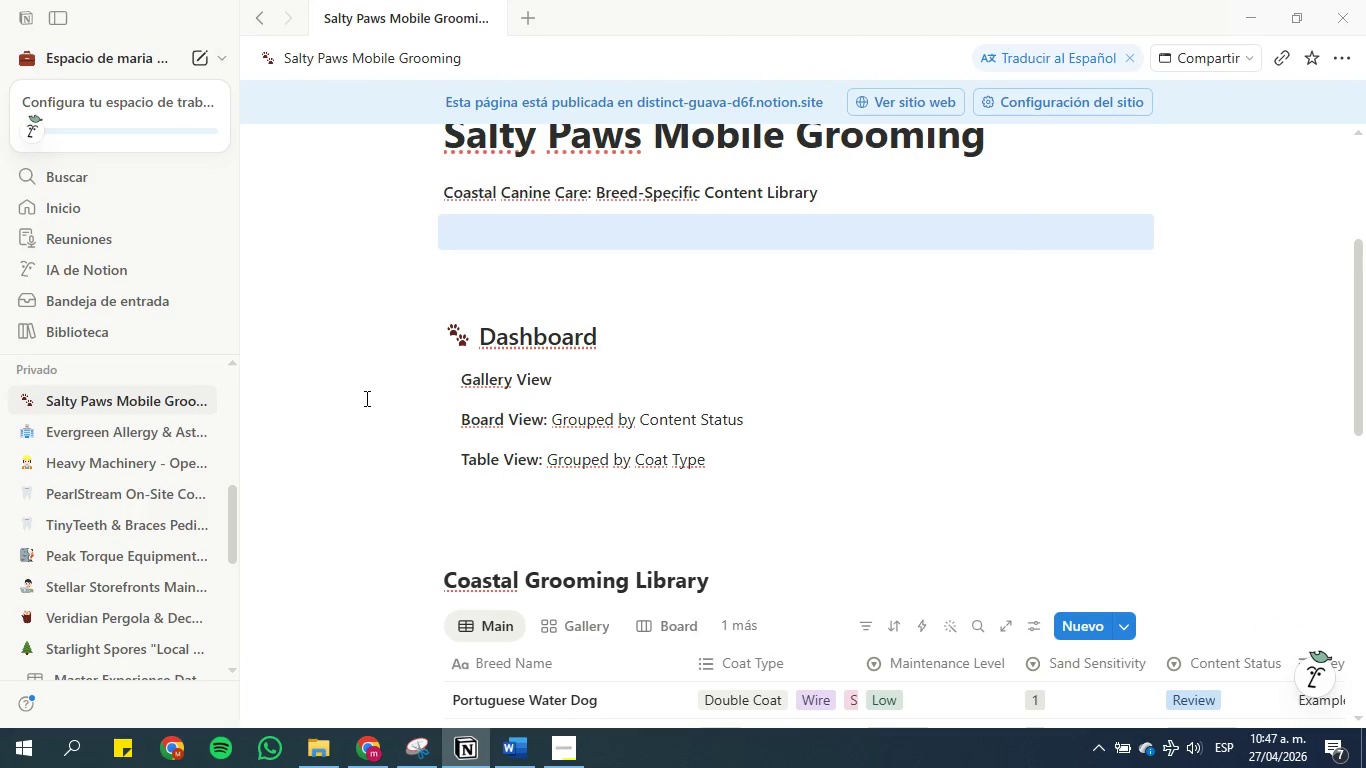 
scroll: coordinate [357, 453], scroll_direction: down, amount: 2.0
 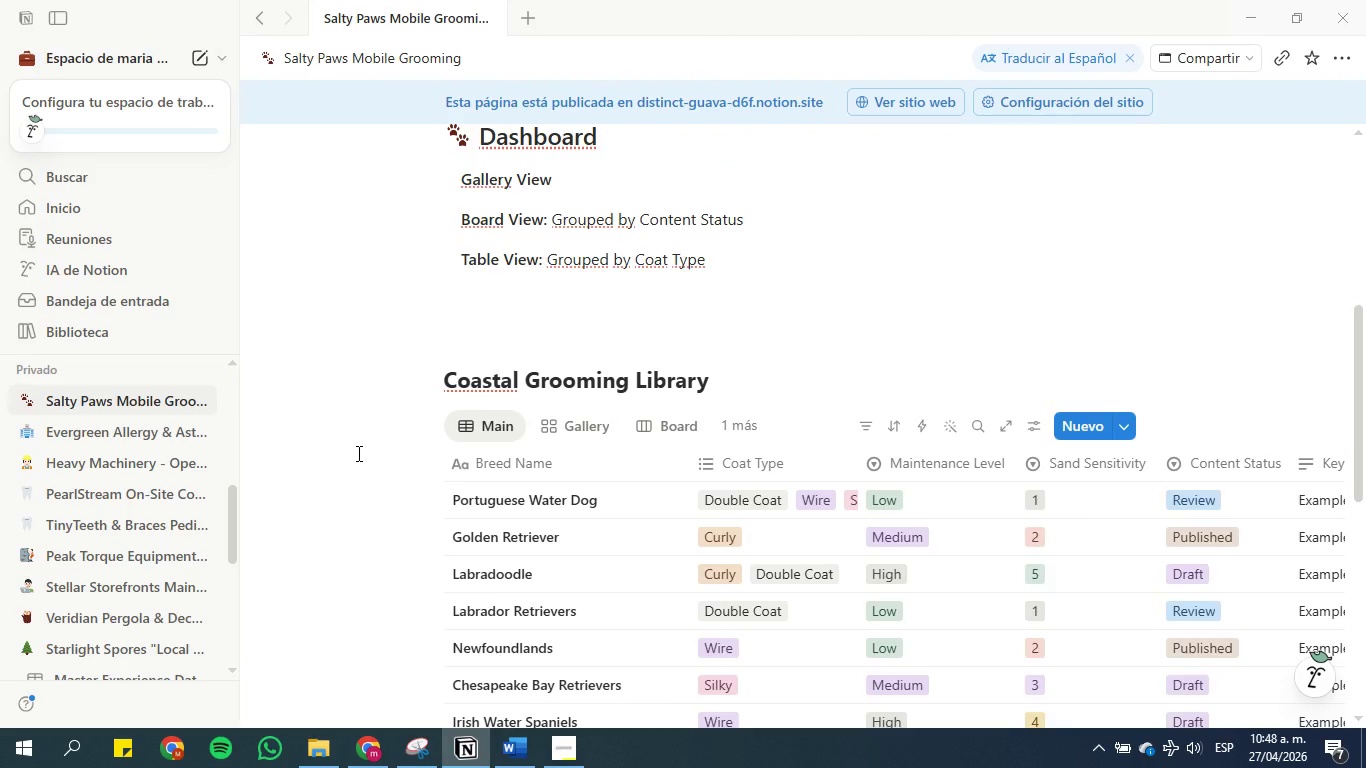 
scroll: coordinate [357, 453], scroll_direction: up, amount: 2.0
 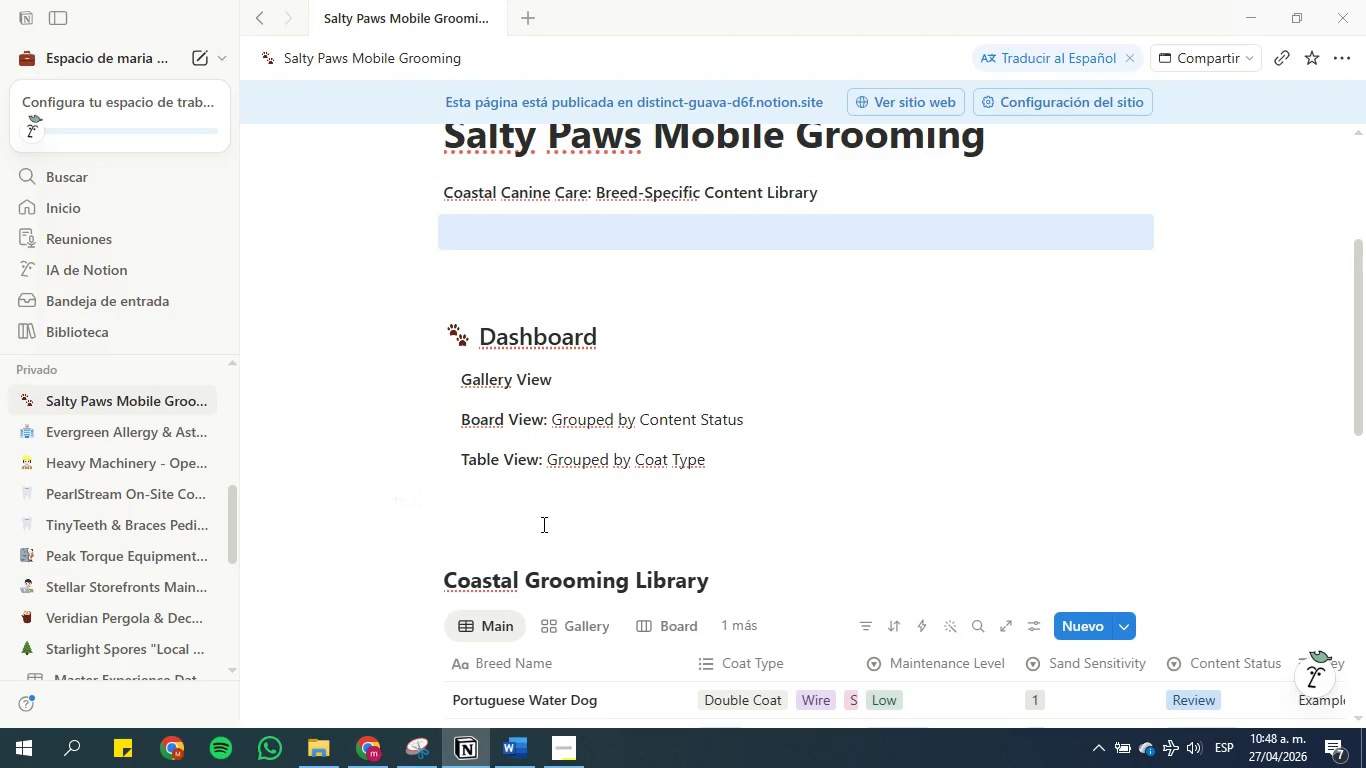 
scroll: coordinate [547, 518], scroll_direction: down, amount: 1.0
 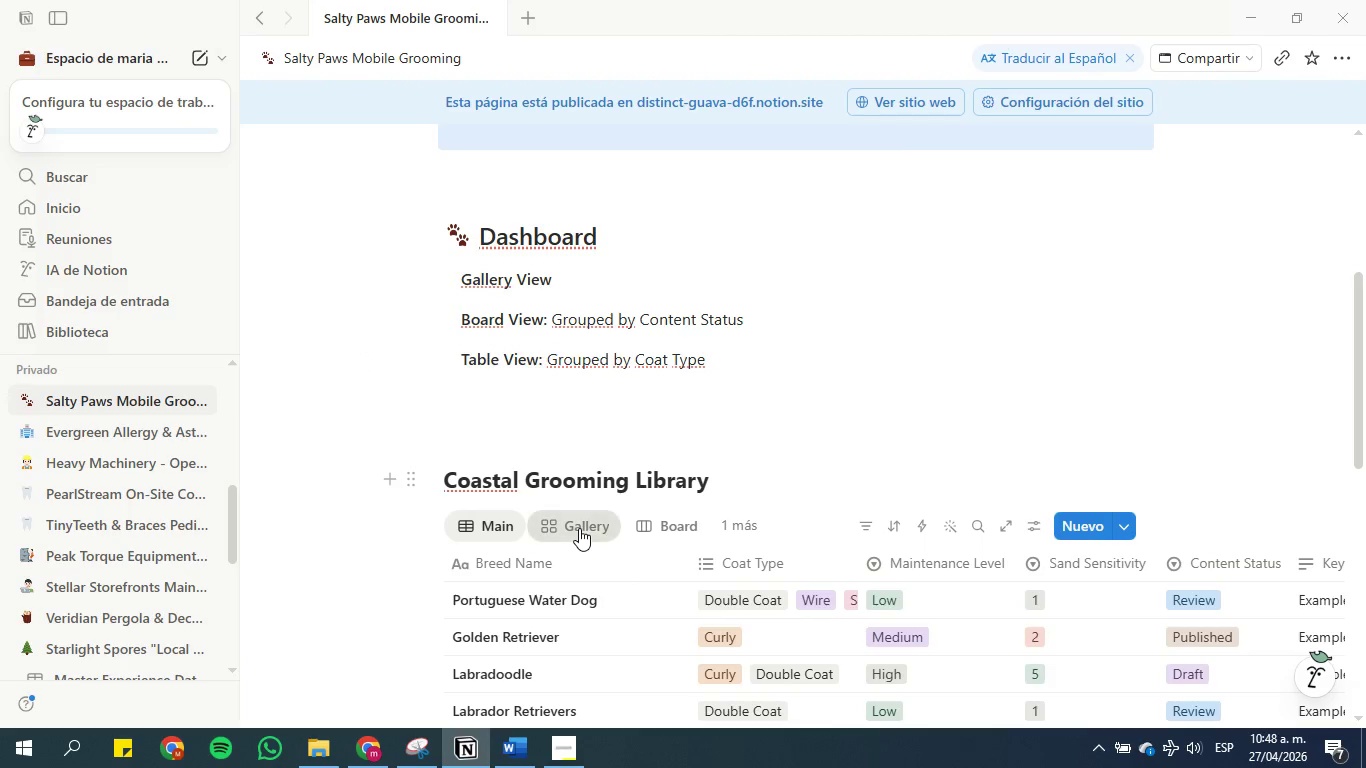 
right_click([579, 528])
 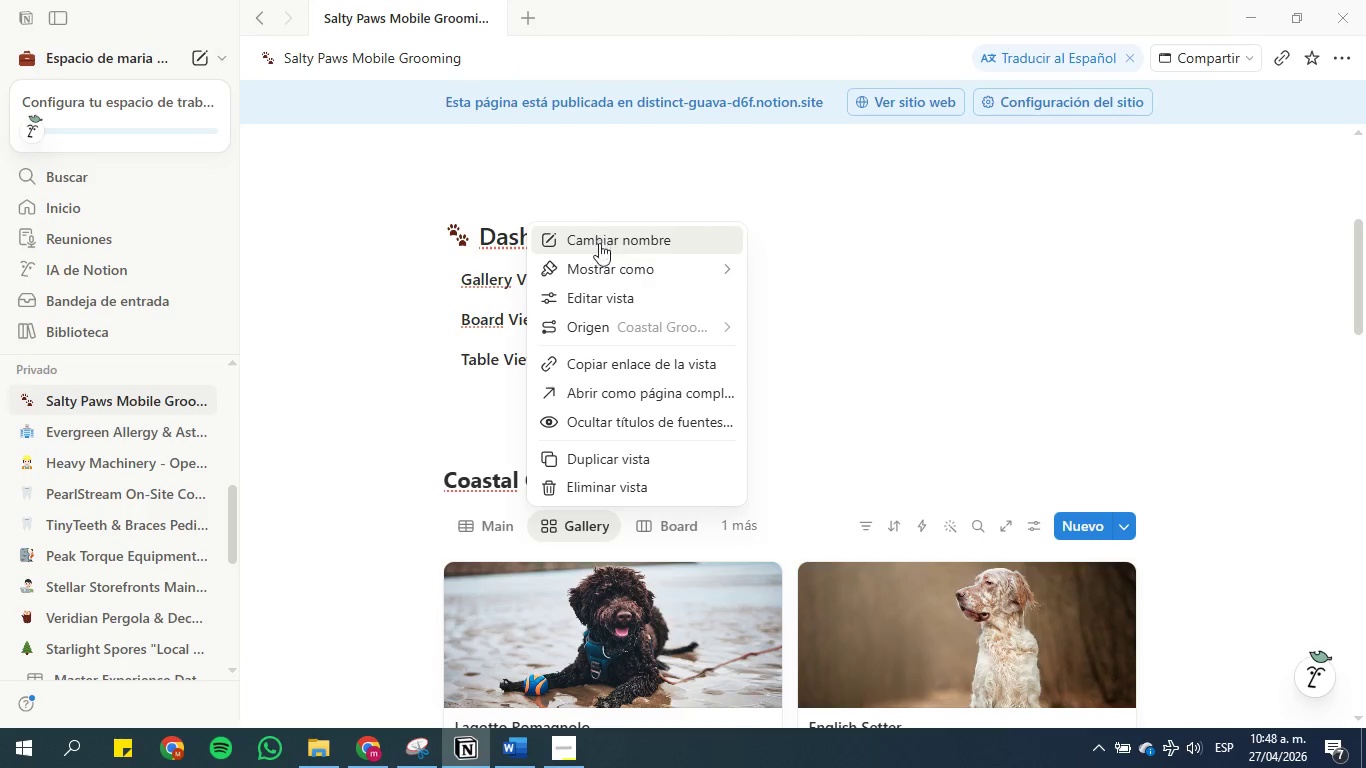 
left_click([605, 363])
 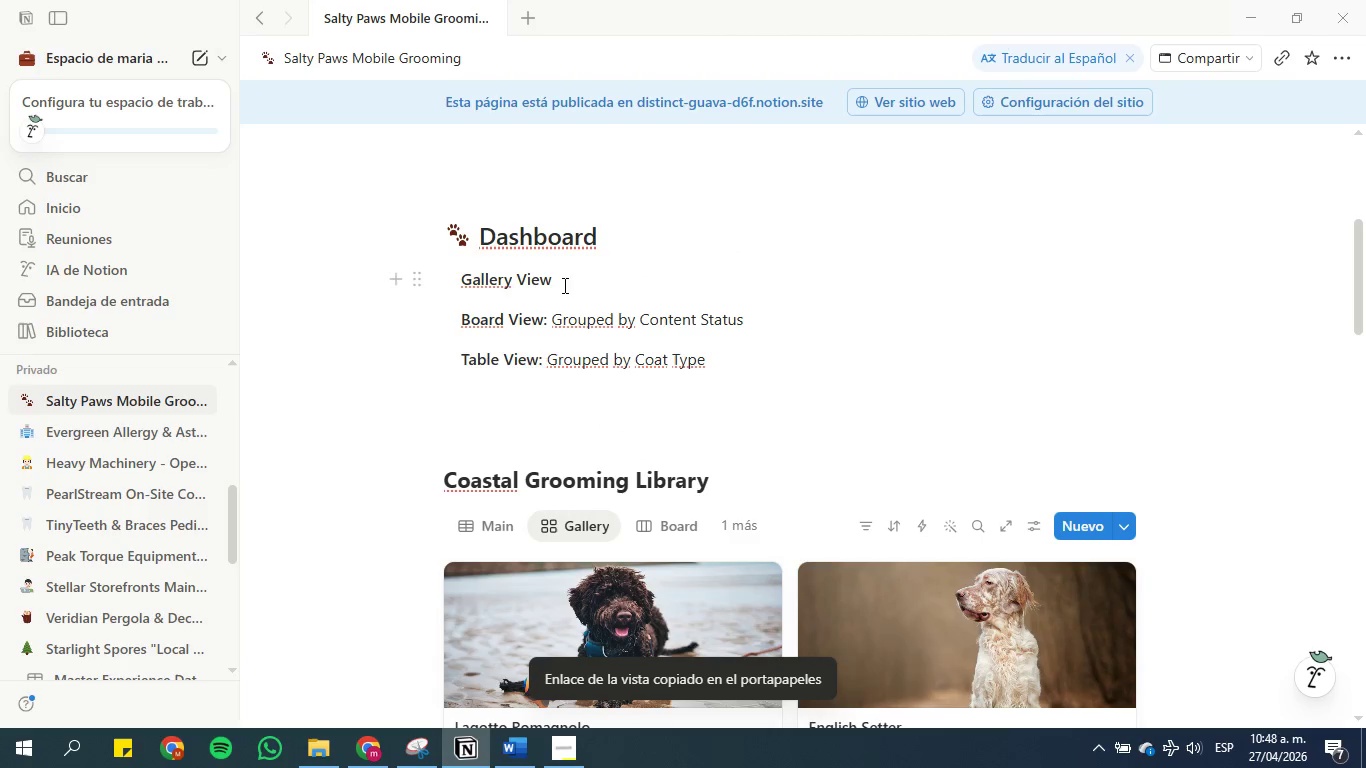 
left_click_drag(start_coordinate=[569, 278], to_coordinate=[448, 278])
 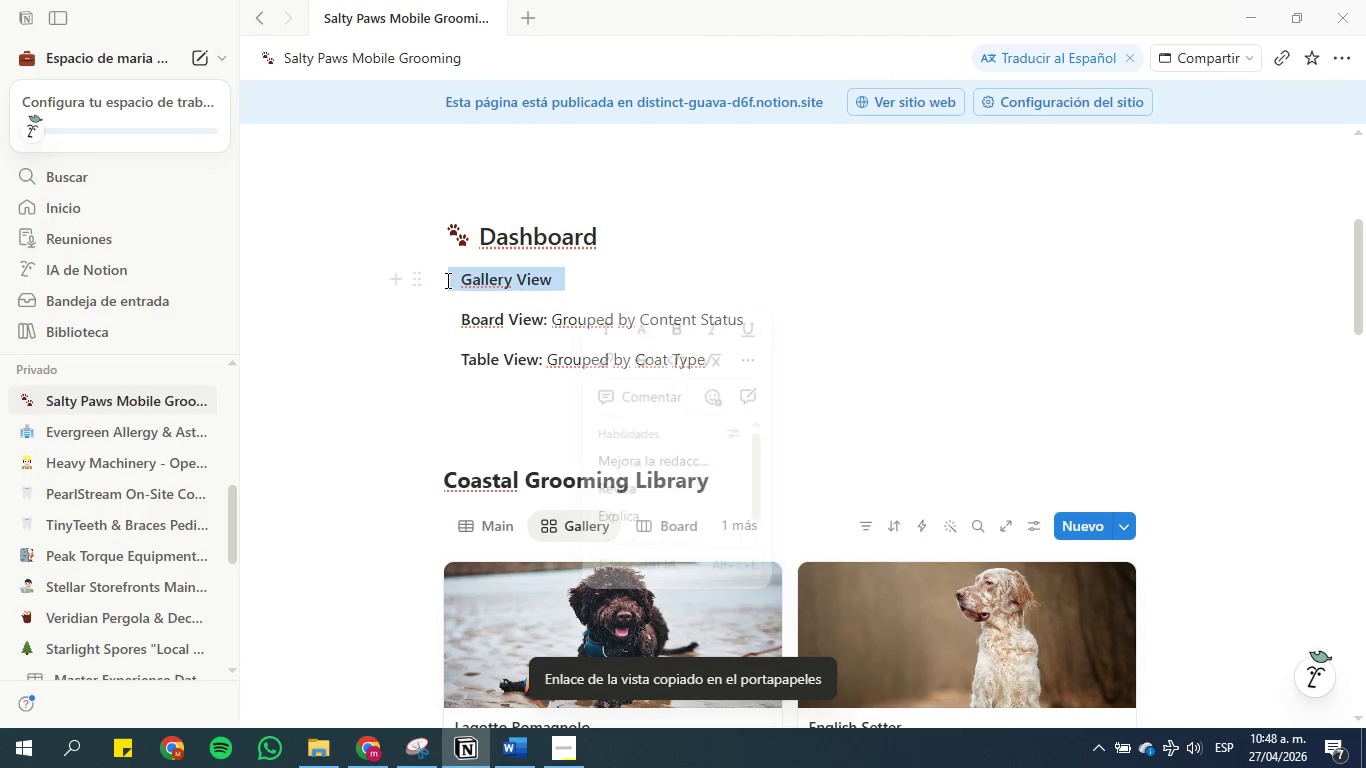 
key(Control+K)
 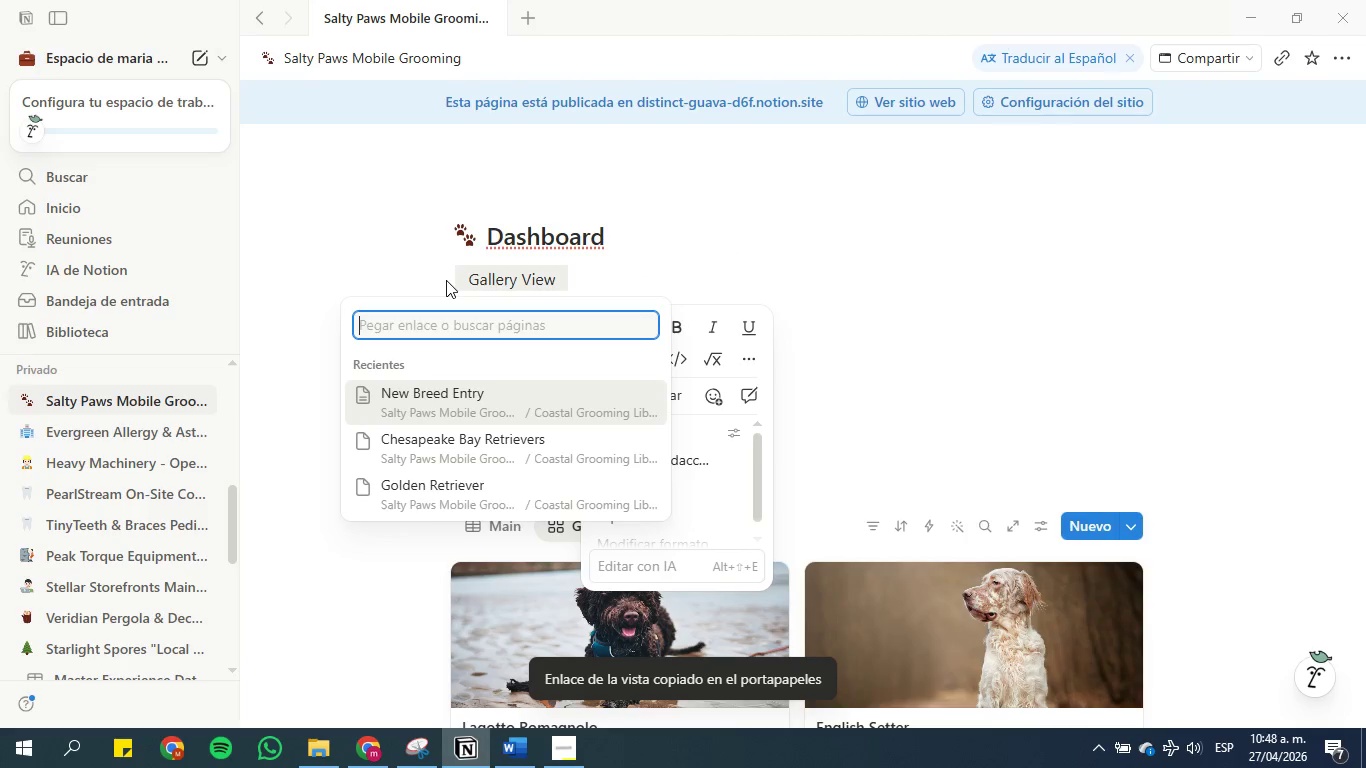 
key(Control+V)
 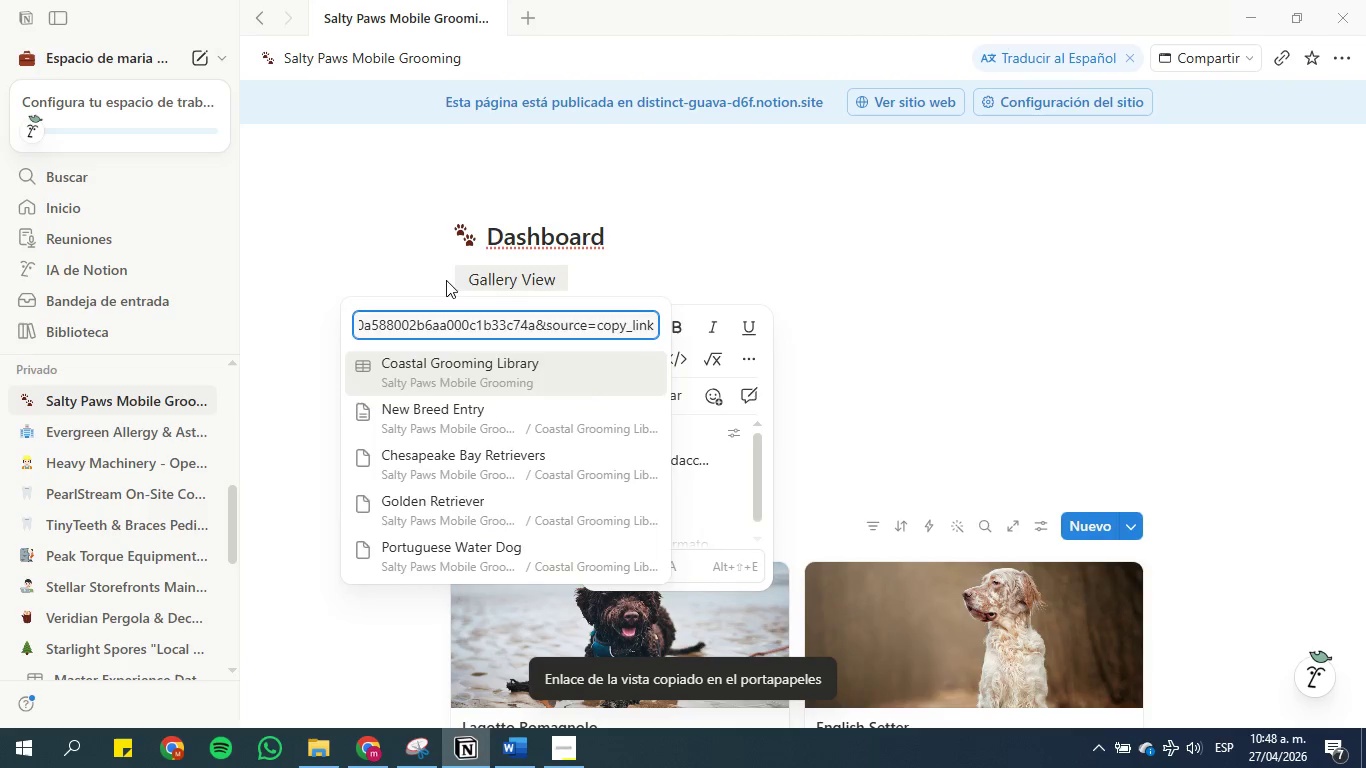 
key(Enter)
 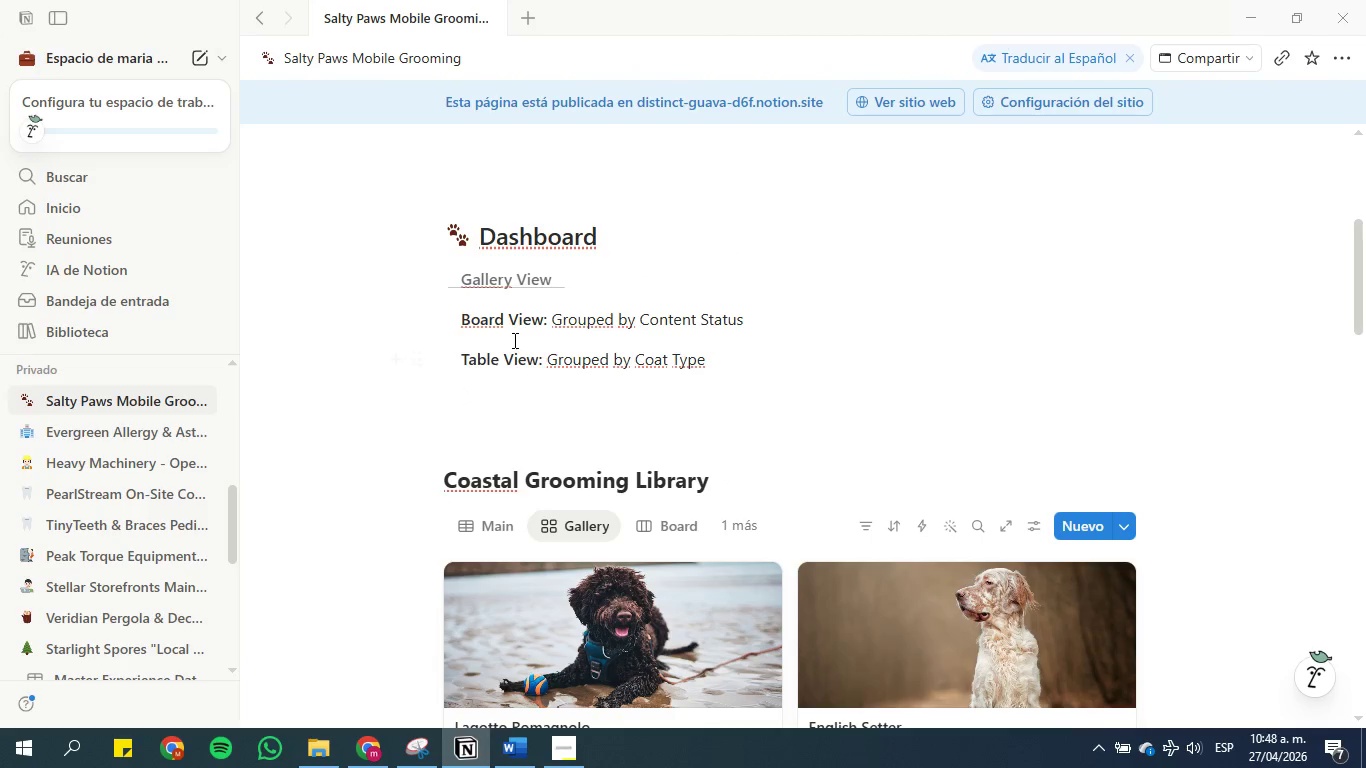 
left_click([461, 281])
 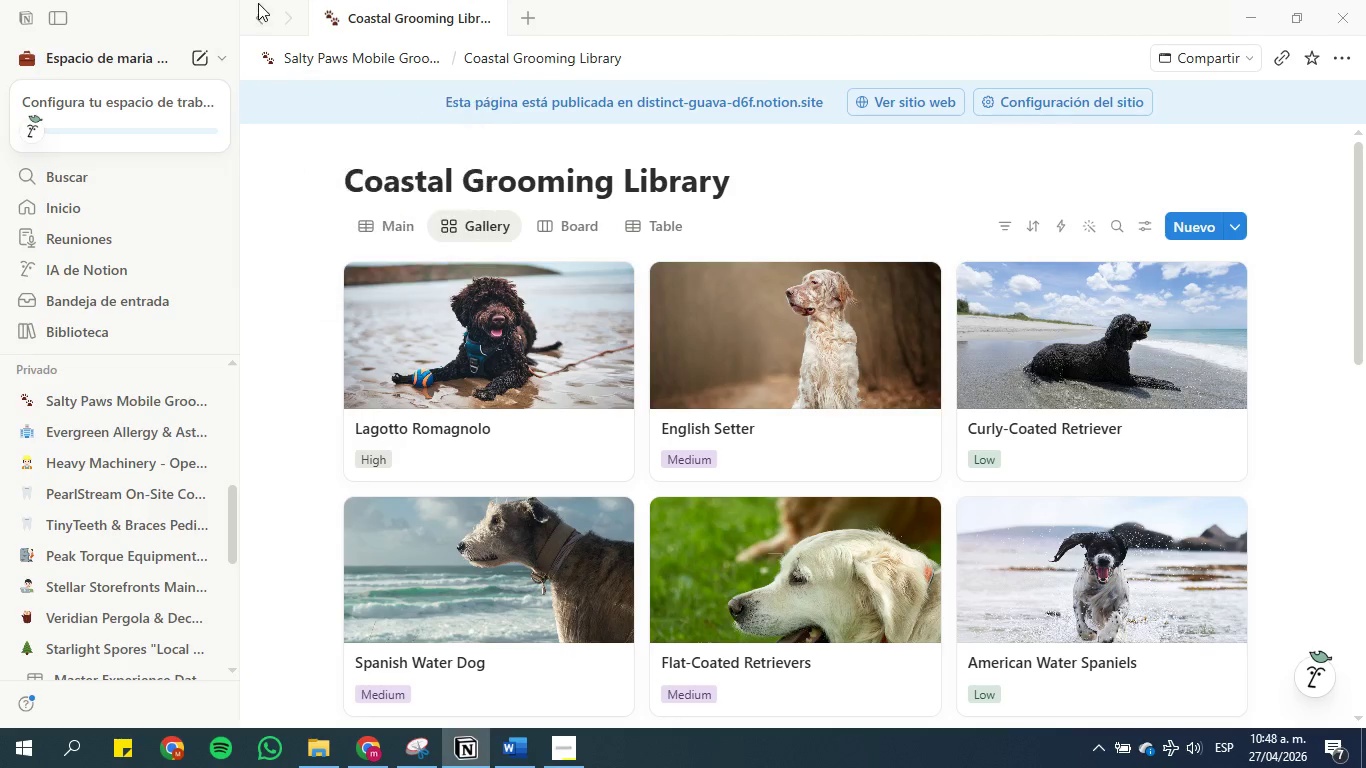 
double_click([258, 10])
 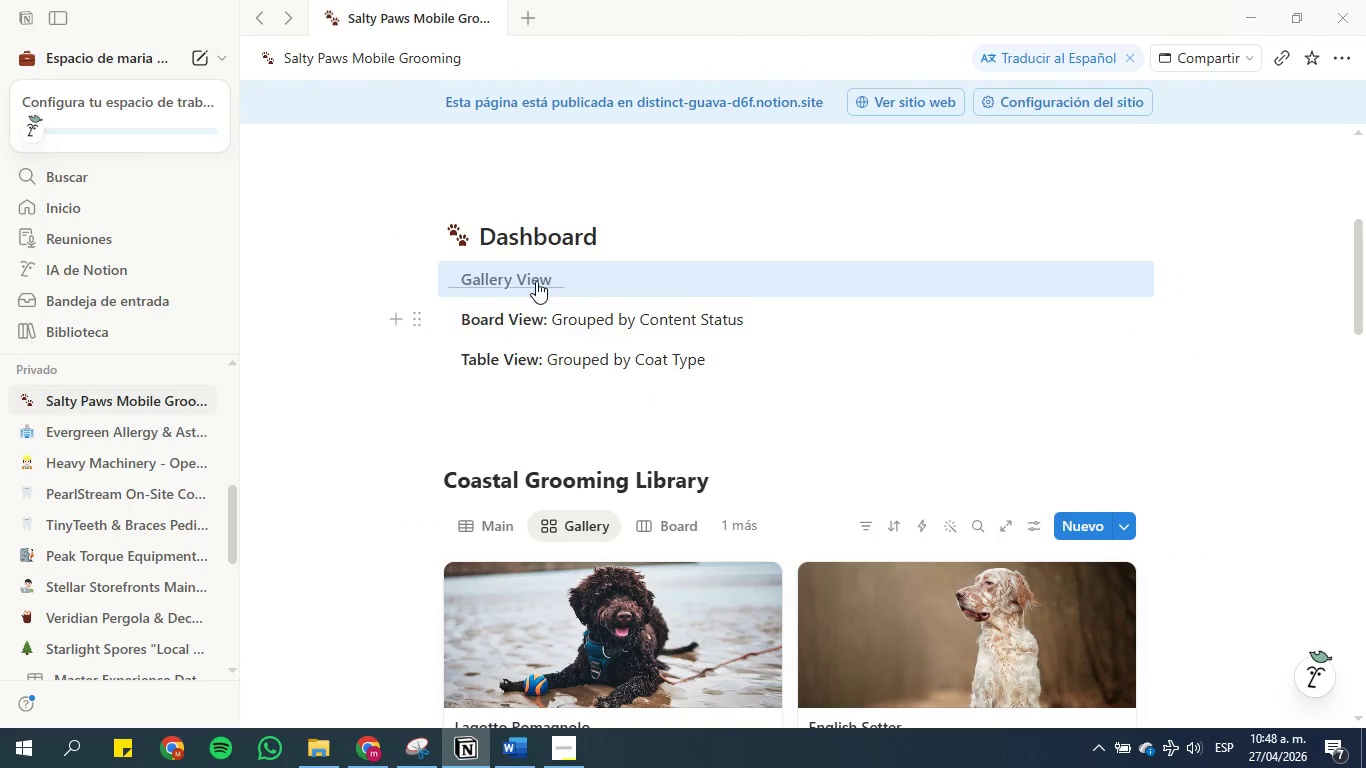 
left_click([647, 305])
 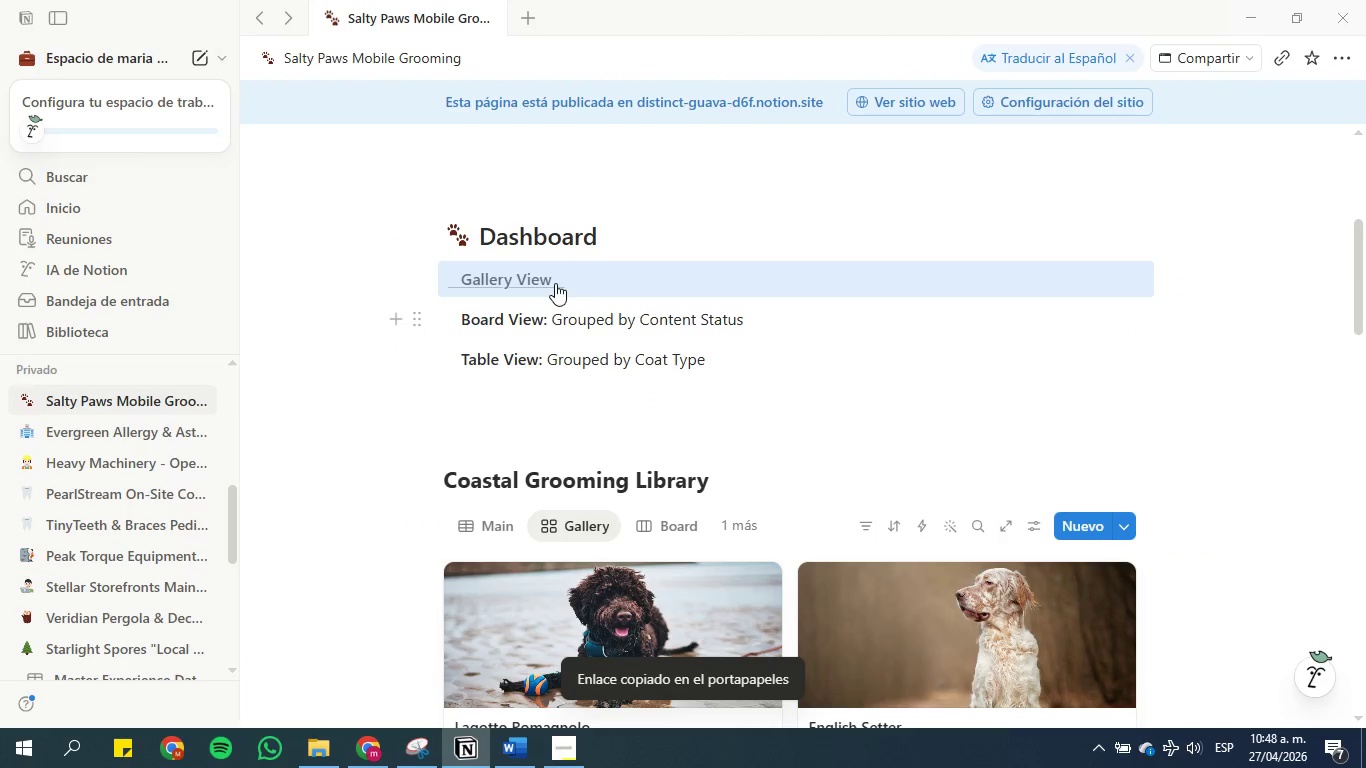 
left_click([761, 313])
 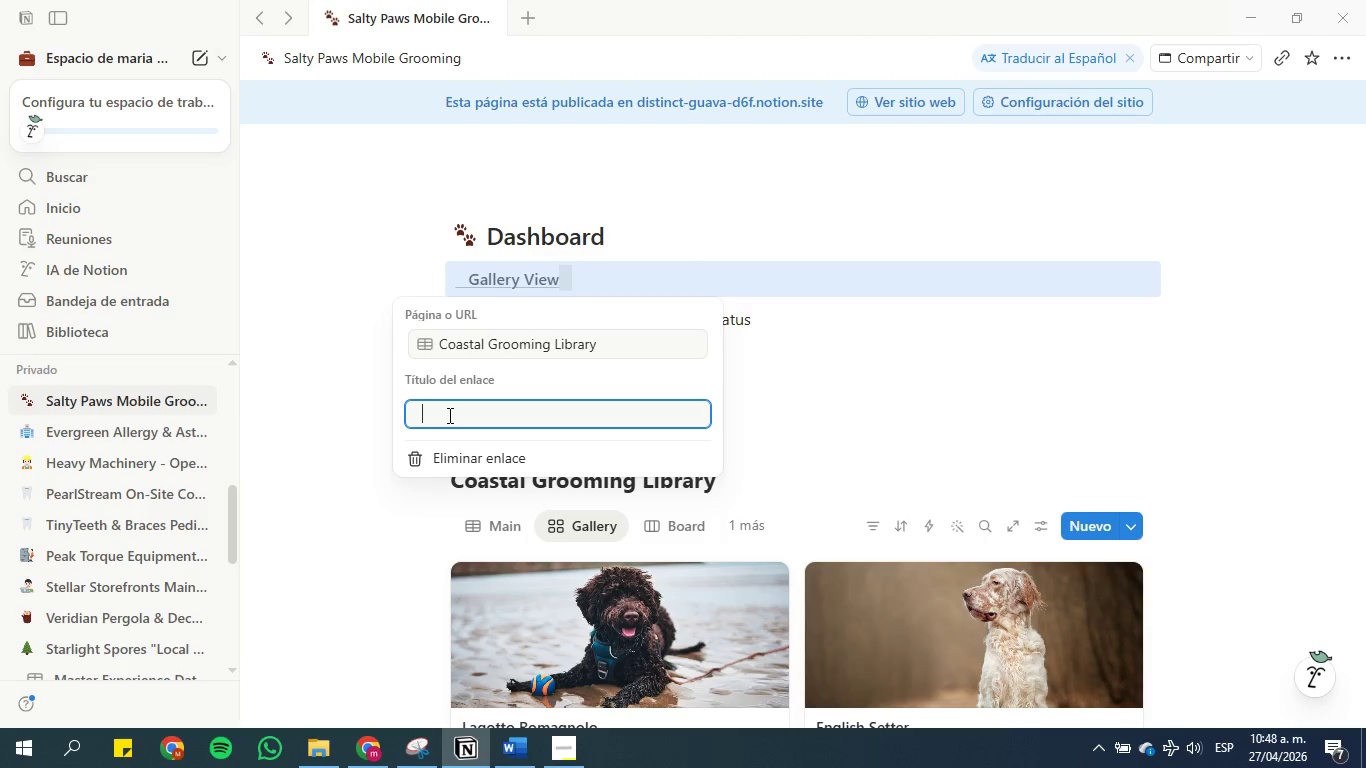 
left_click([448, 415])
 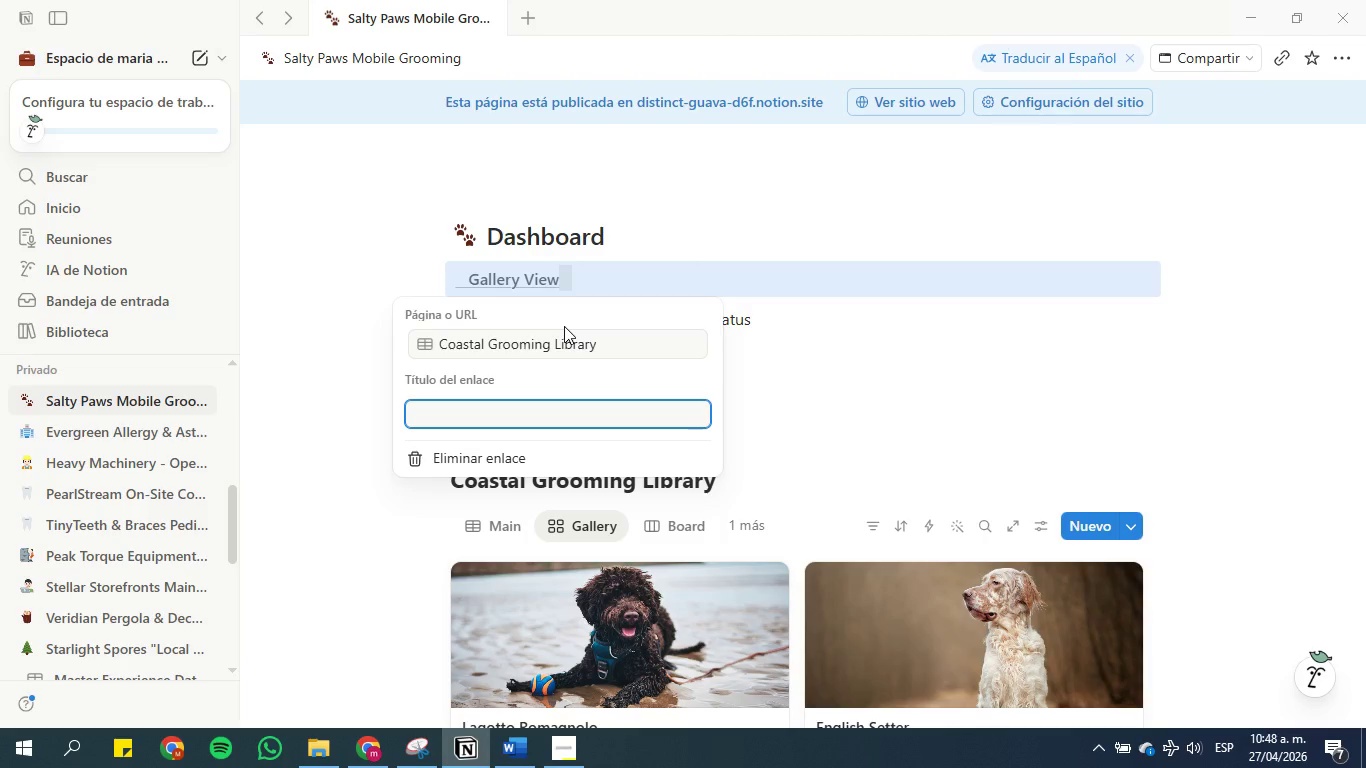 
key(Backspace)
key(Backspace)
key(Backspace)
key(Backspace)
key(Backspace)
key(Backspace)
type(Galleru)
key(Backspace)
key(Backspace)
key(Backspace)
key(Backspace)
key(Backspace)
key(Backspace)
key(Backspace)
key(Backspace)
 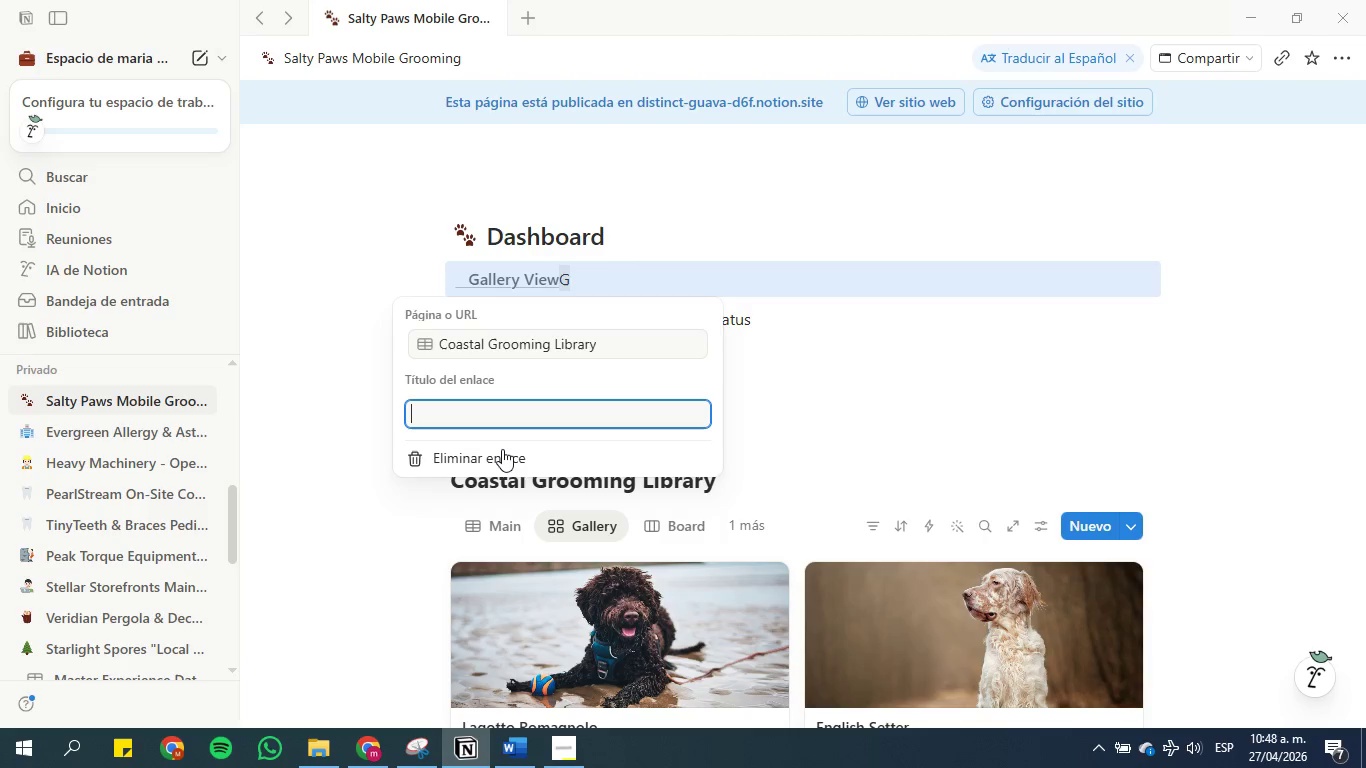 
left_click([502, 449])
 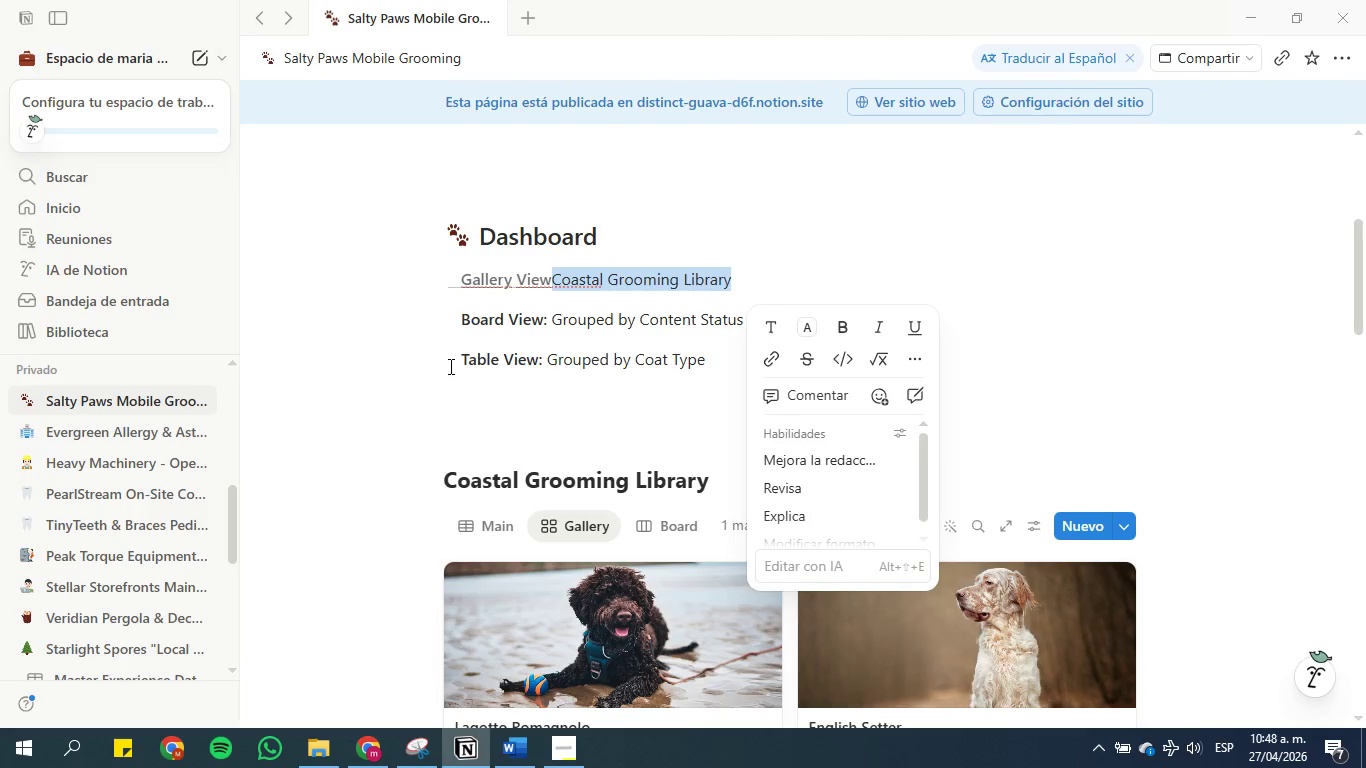 
left_click([420, 400])
 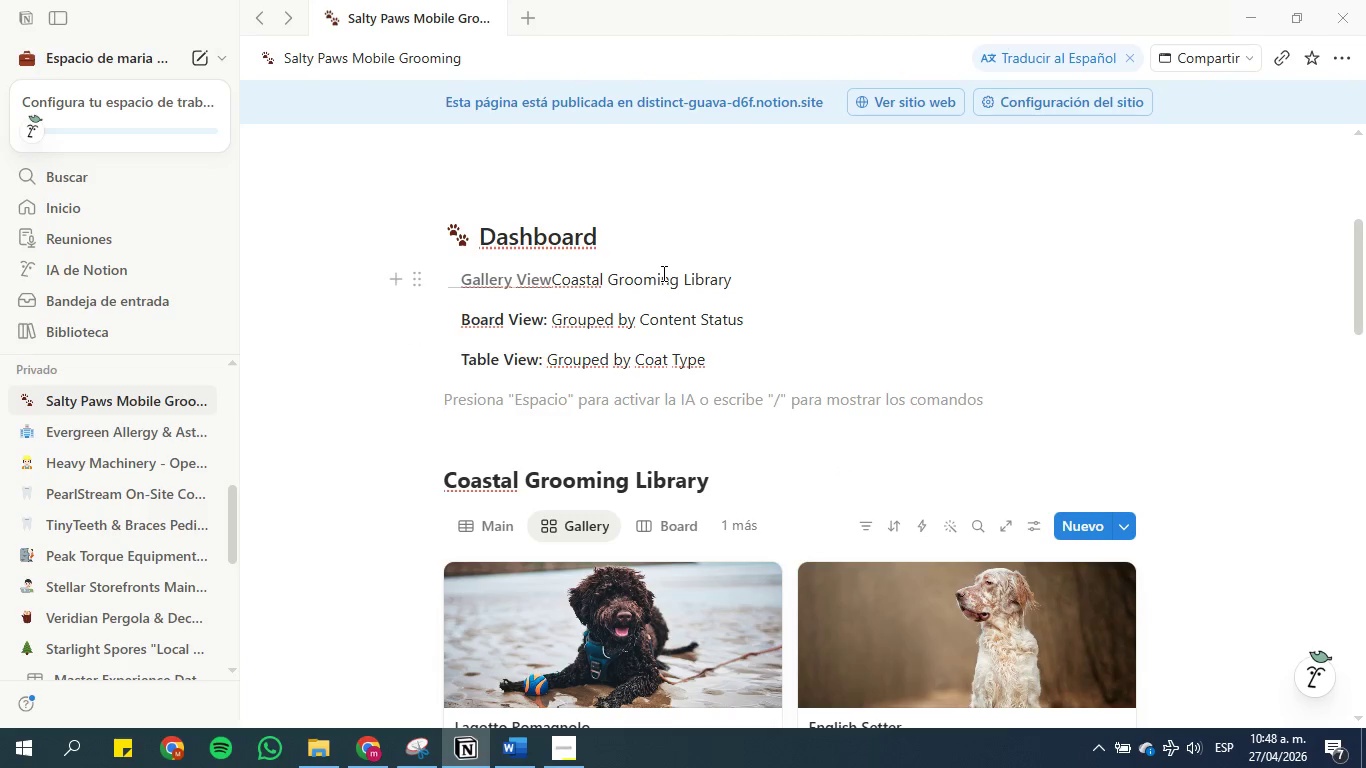 
key(Control+Z)
 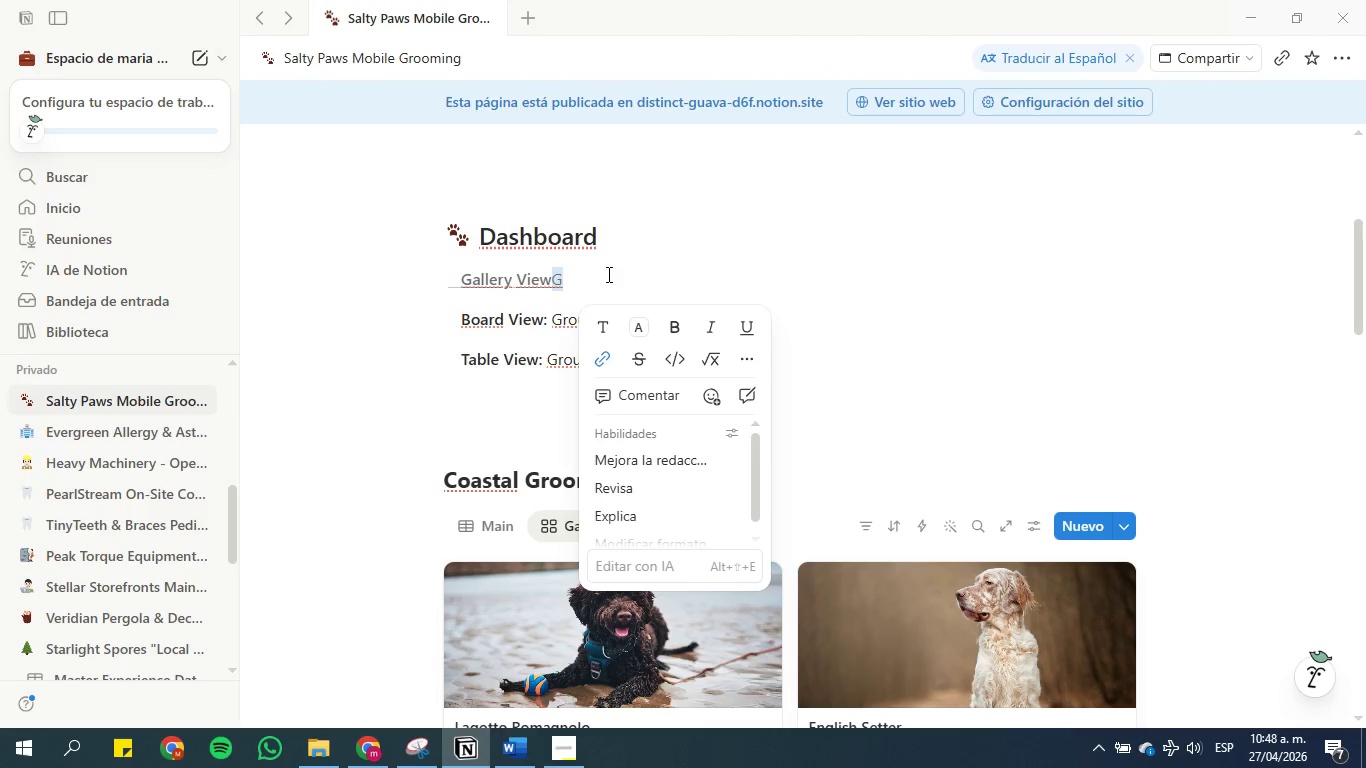 
key(Control+Z)
 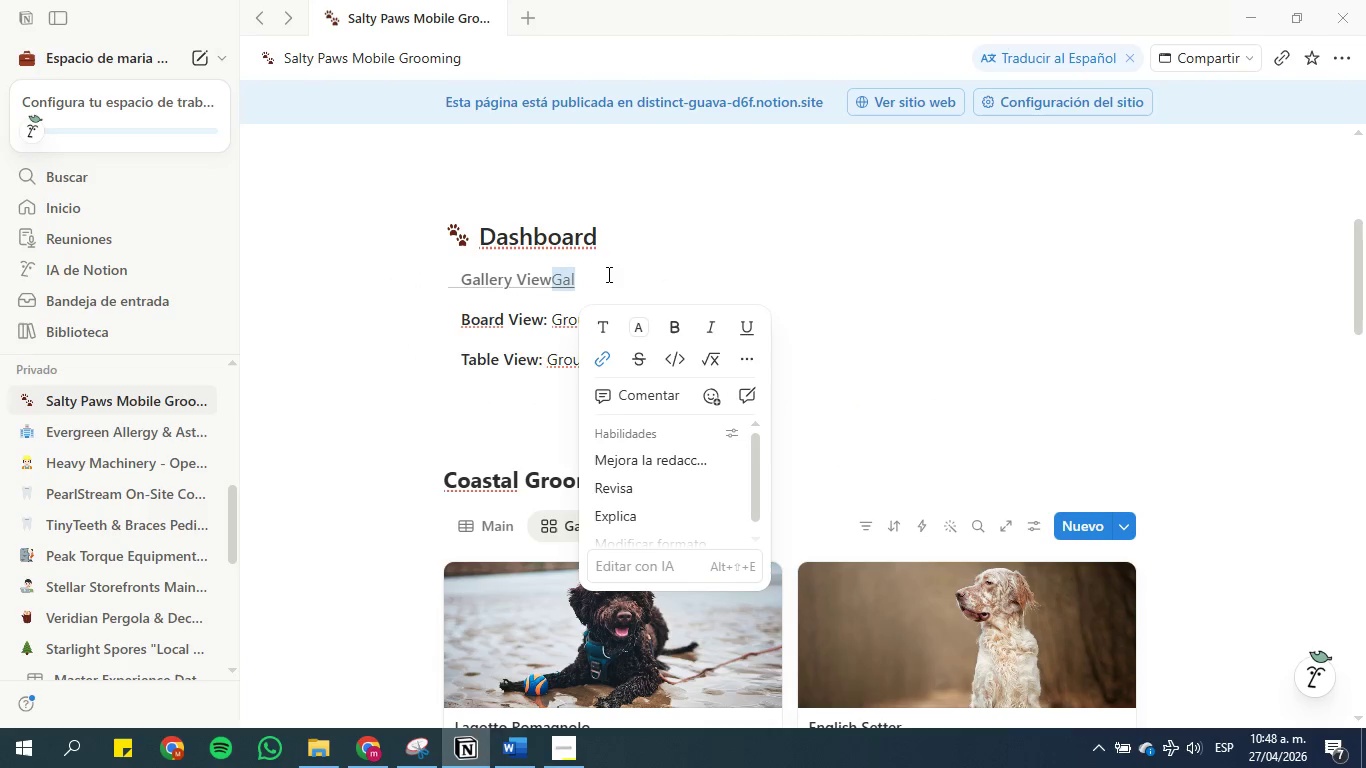 
key(Control+ControlLeft)
 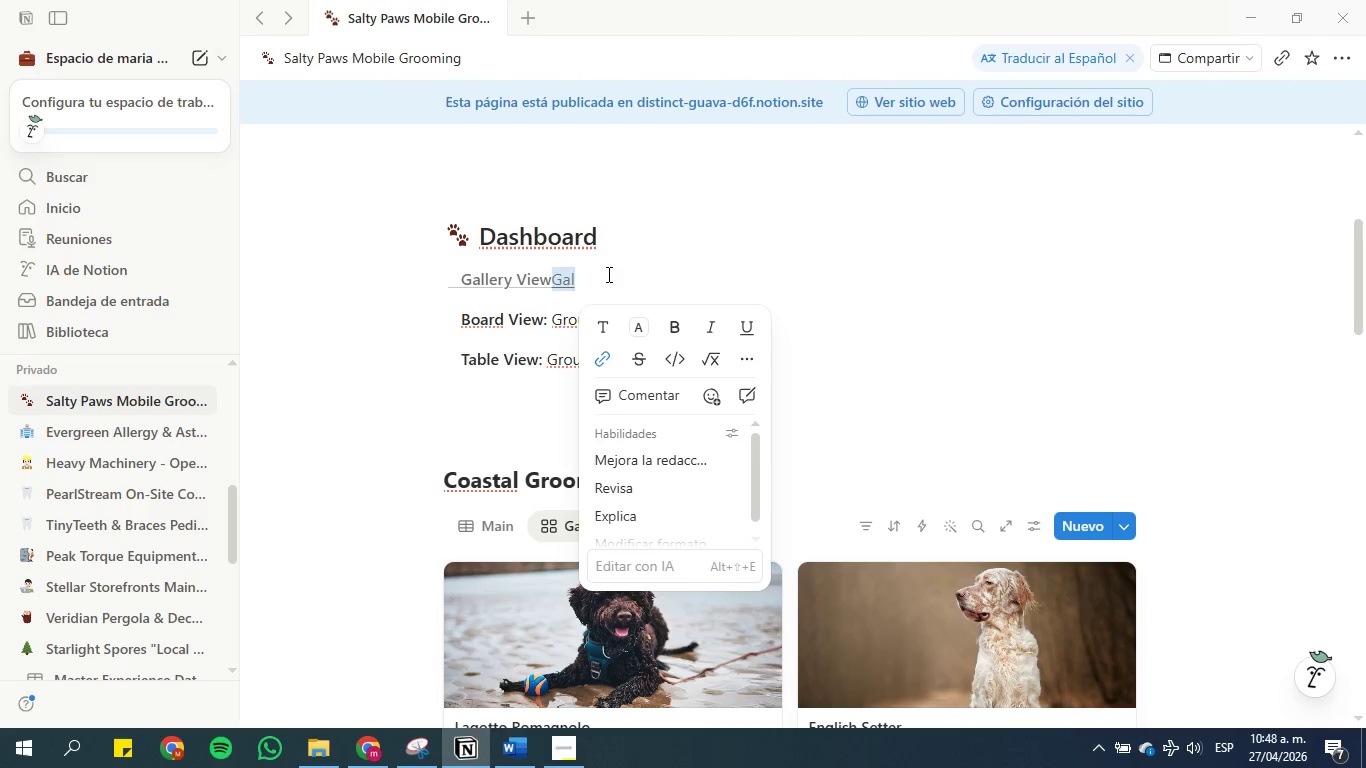 
key(Control+Z)
 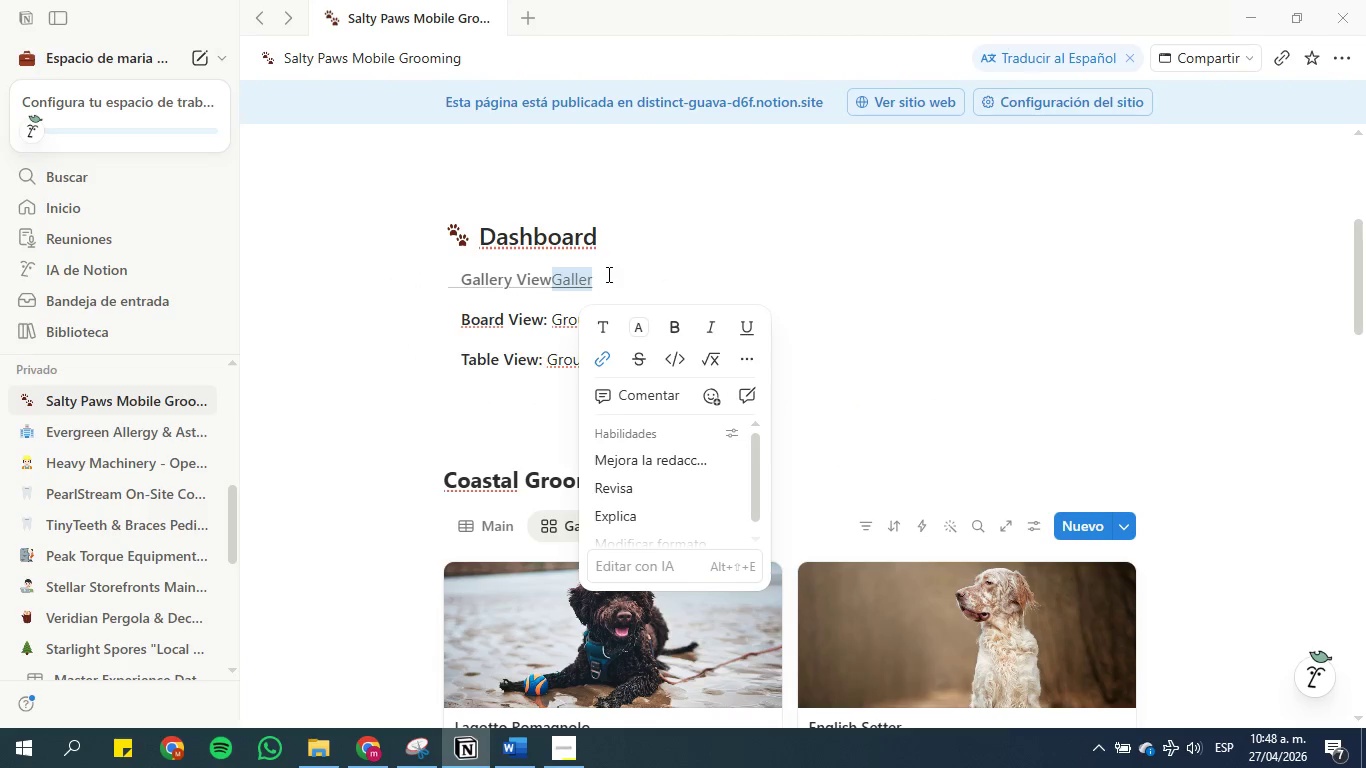 
key(Control+ControlLeft)
 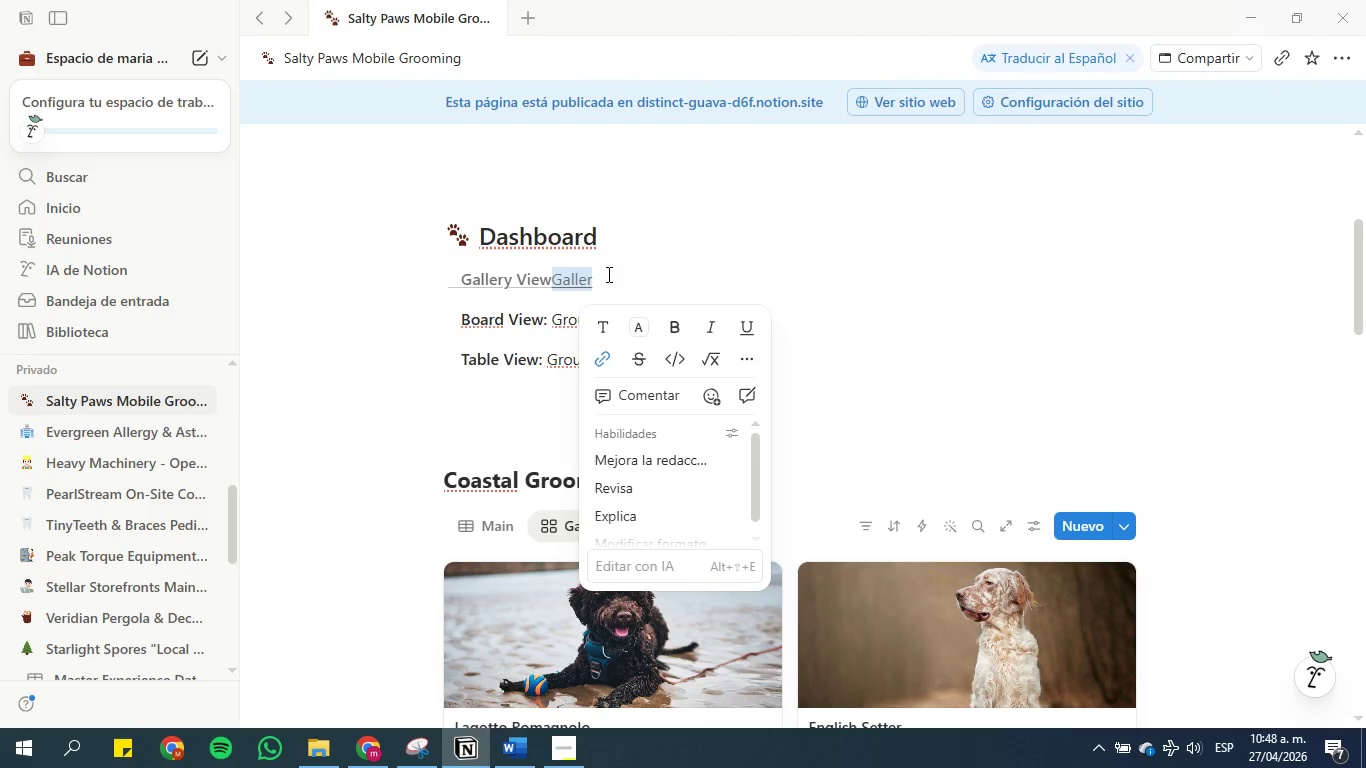 
key(Control+Z)
 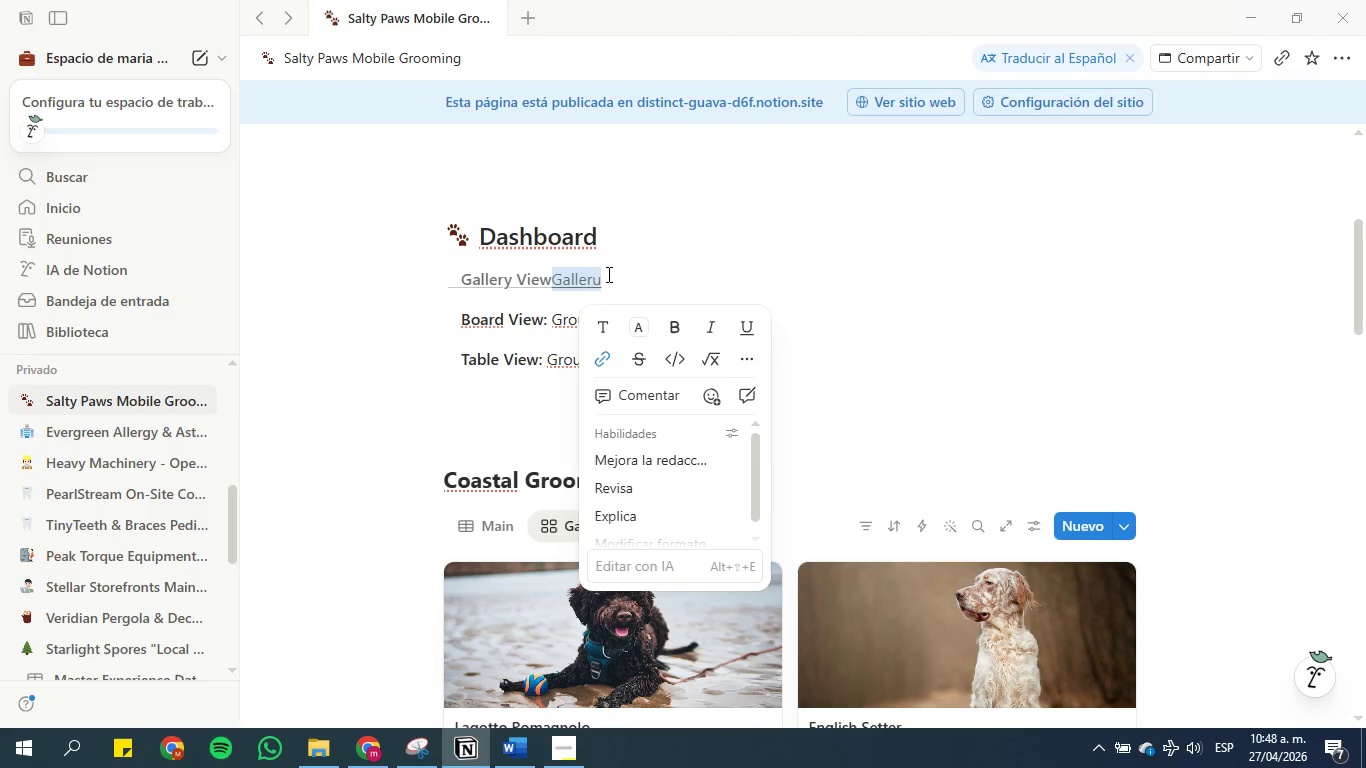 
key(Control+ControlLeft)
 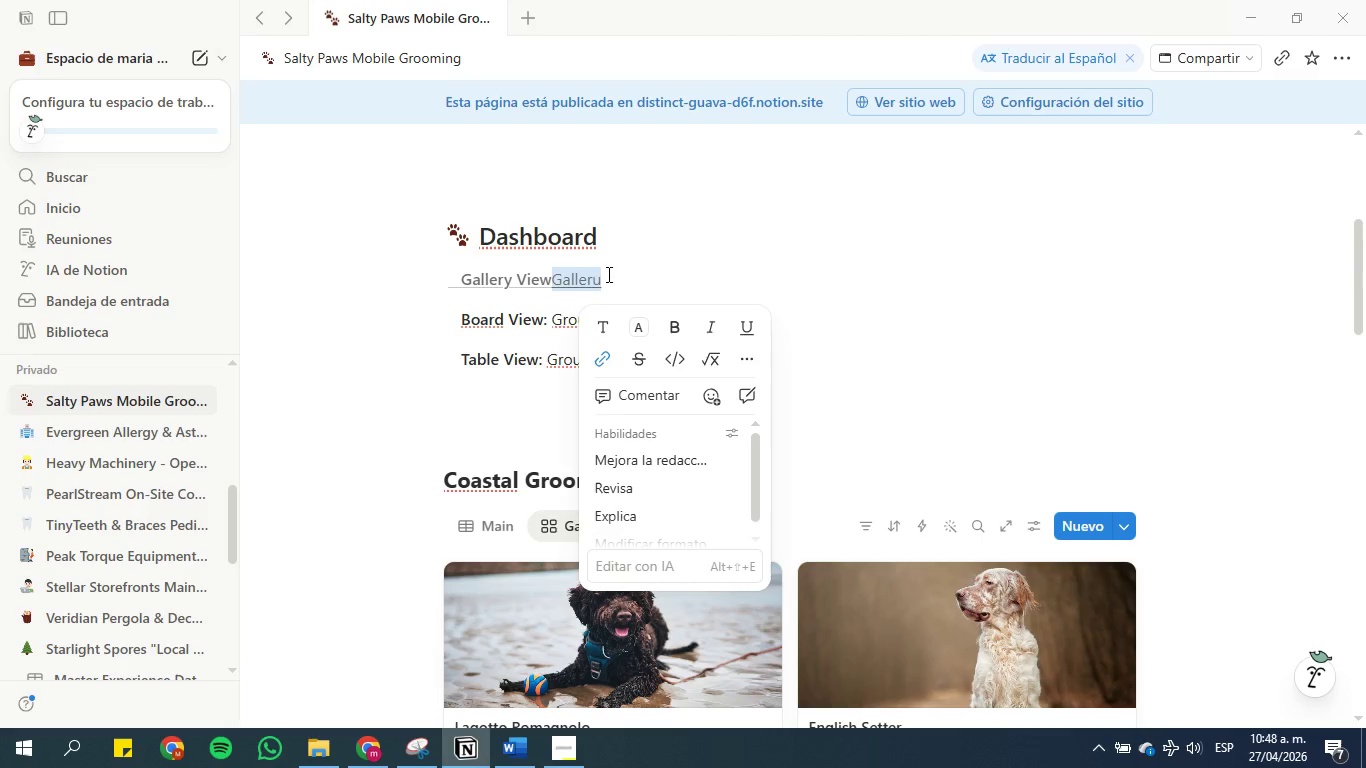 
key(Control+Z)
 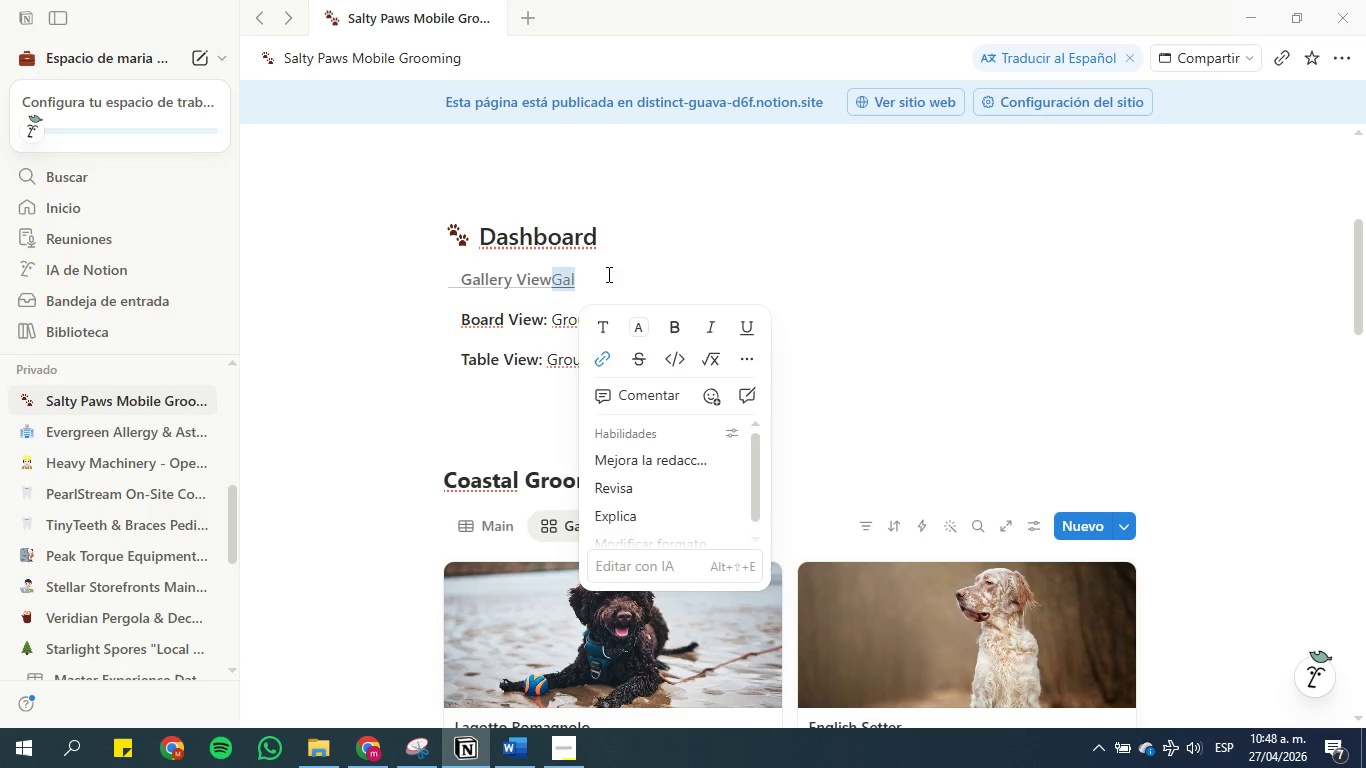 
key(Control+Z)
 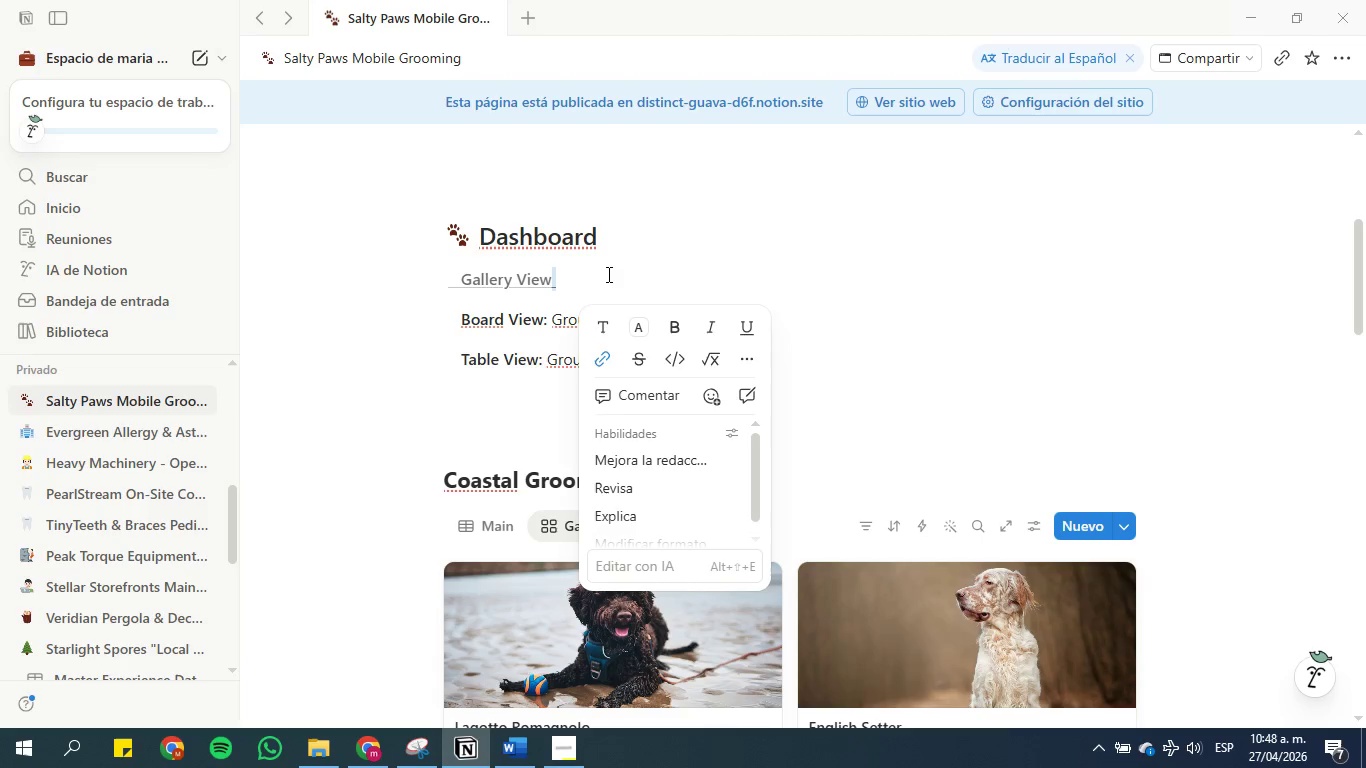 
hold_key(key=ControlLeft, duration=0.45)
 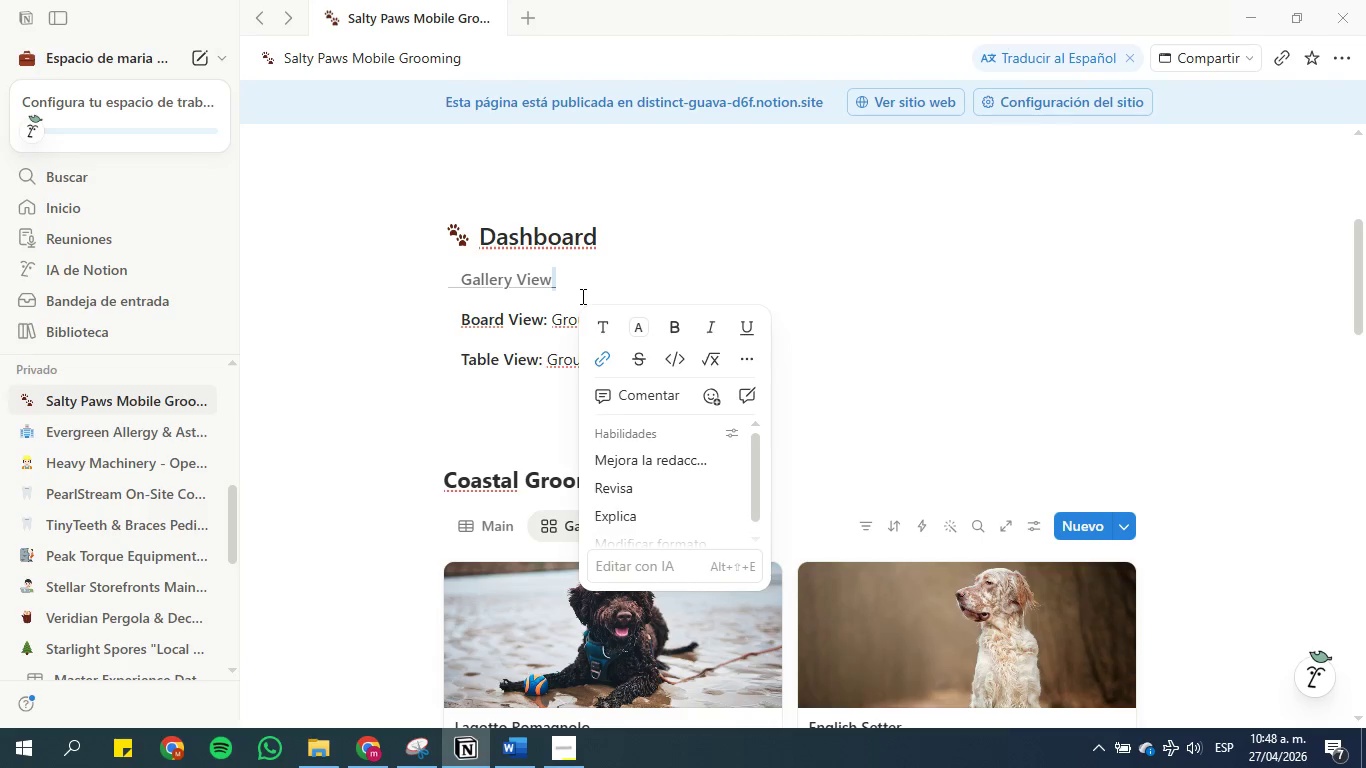 
left_click([581, 296])
 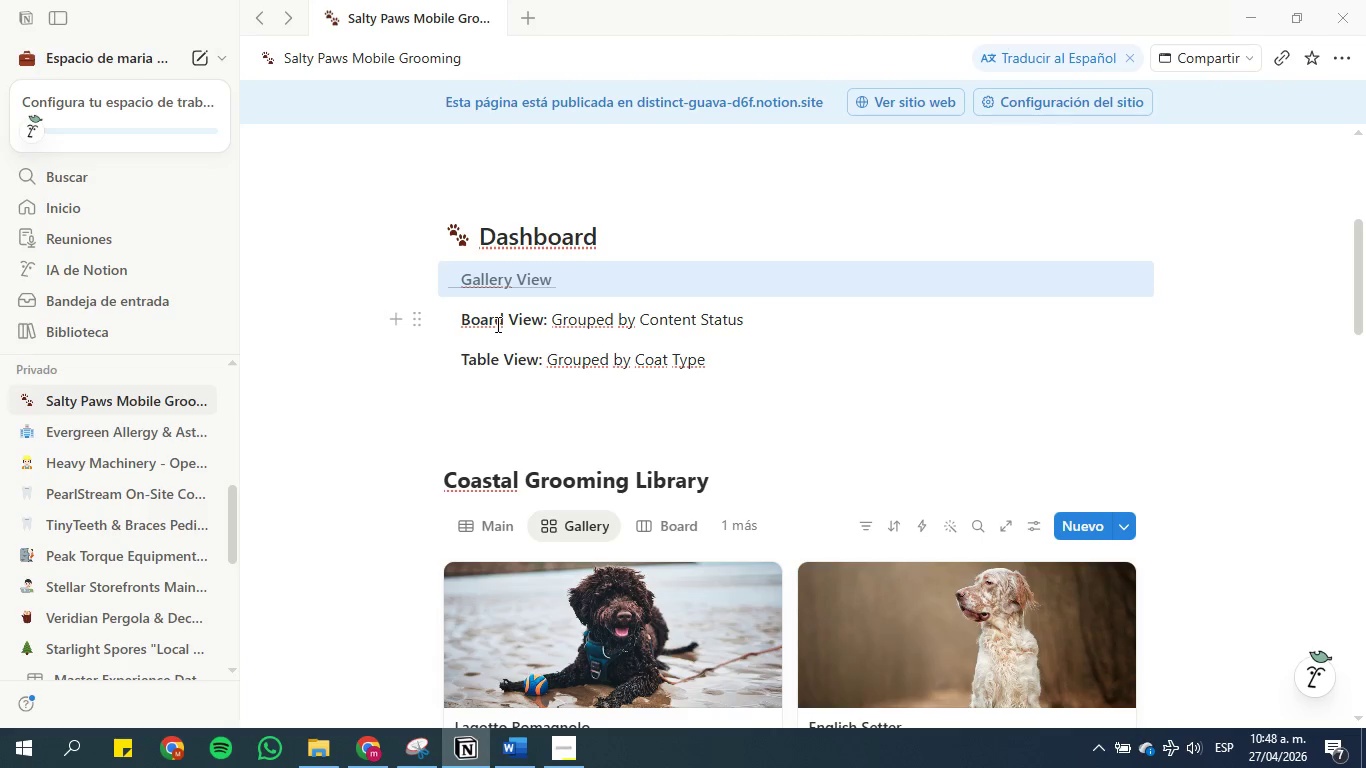 
left_click([455, 317])
 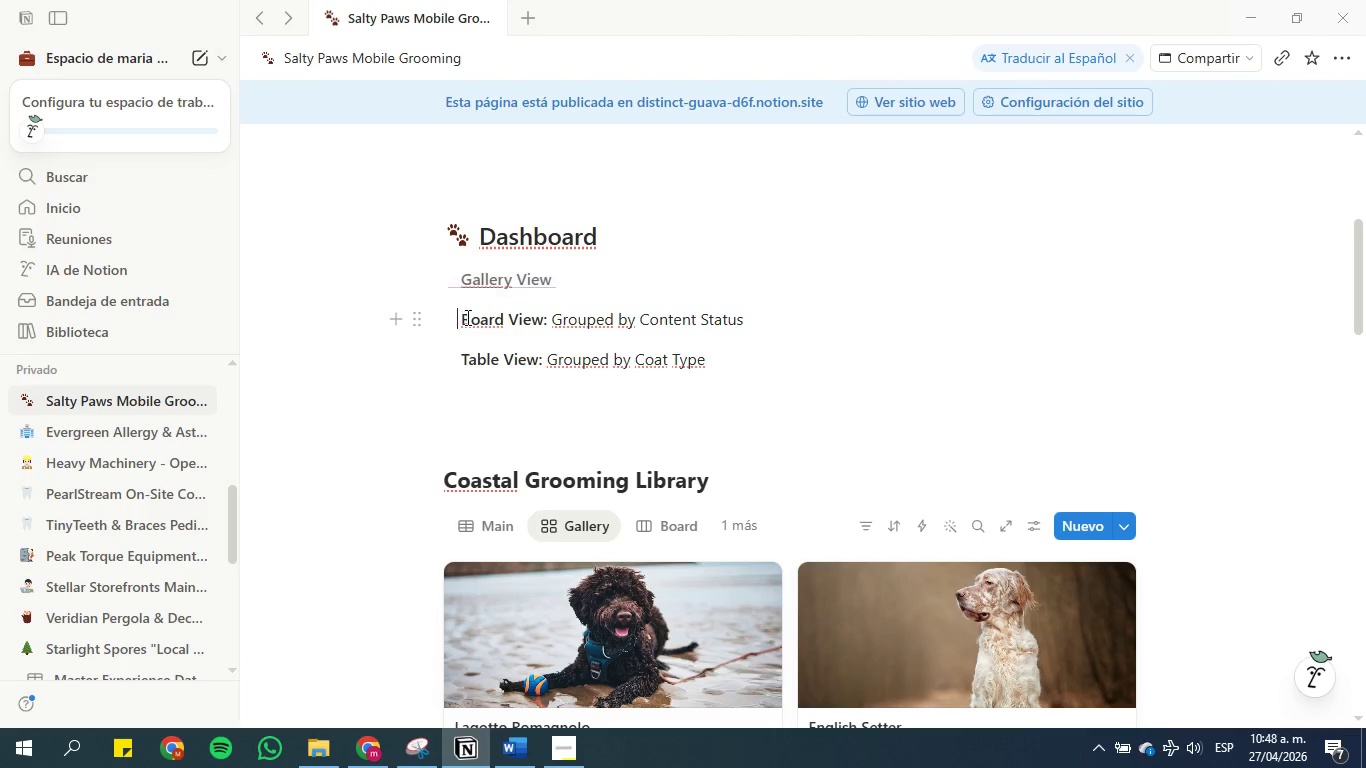 
mouse_move([487, 289])
 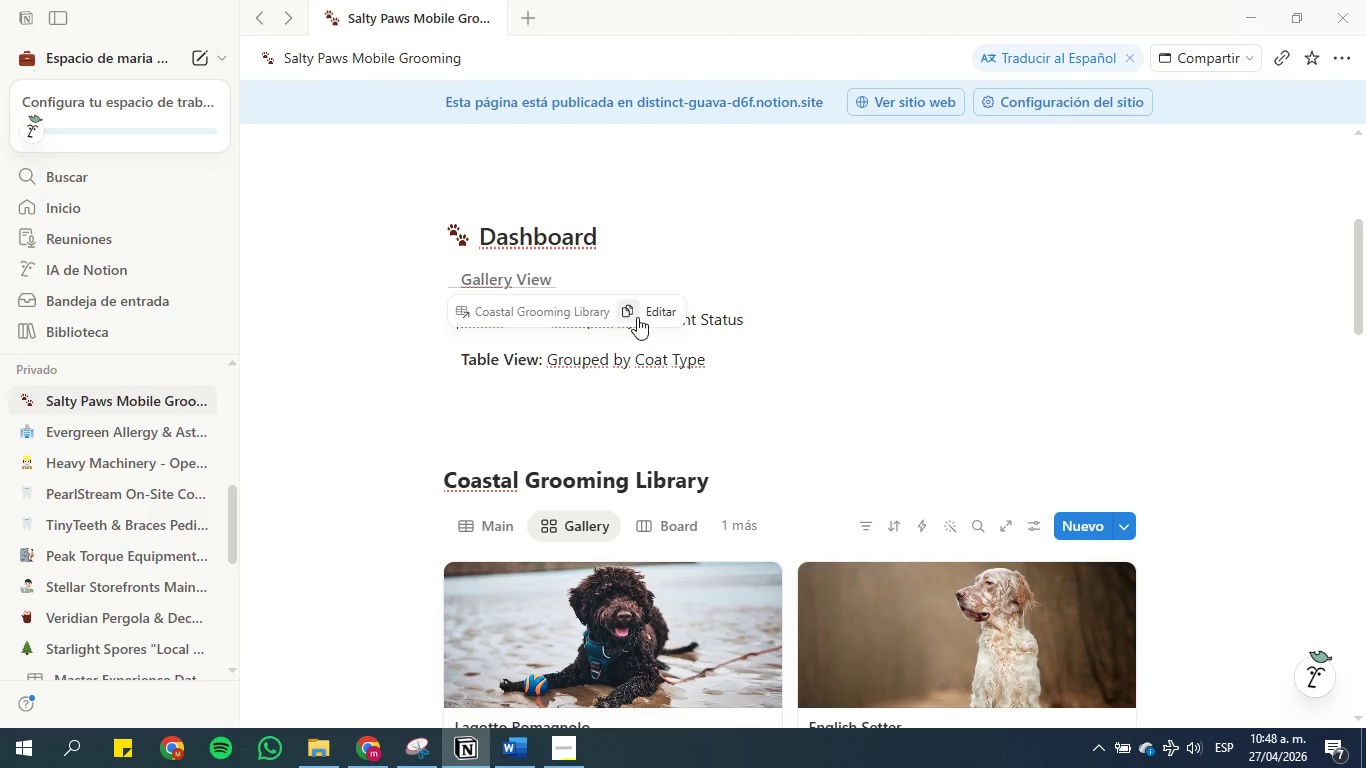 
left_click([648, 314])
 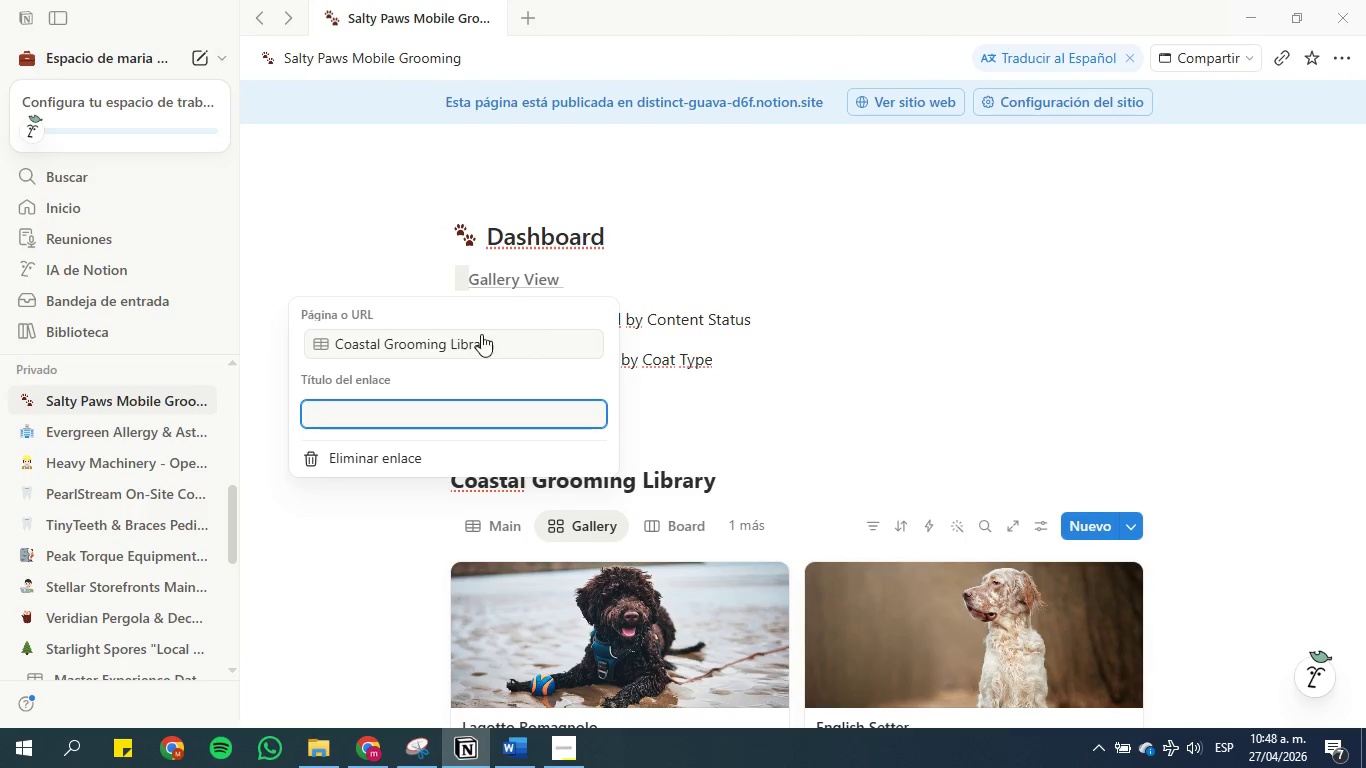 
left_click([394, 212])
 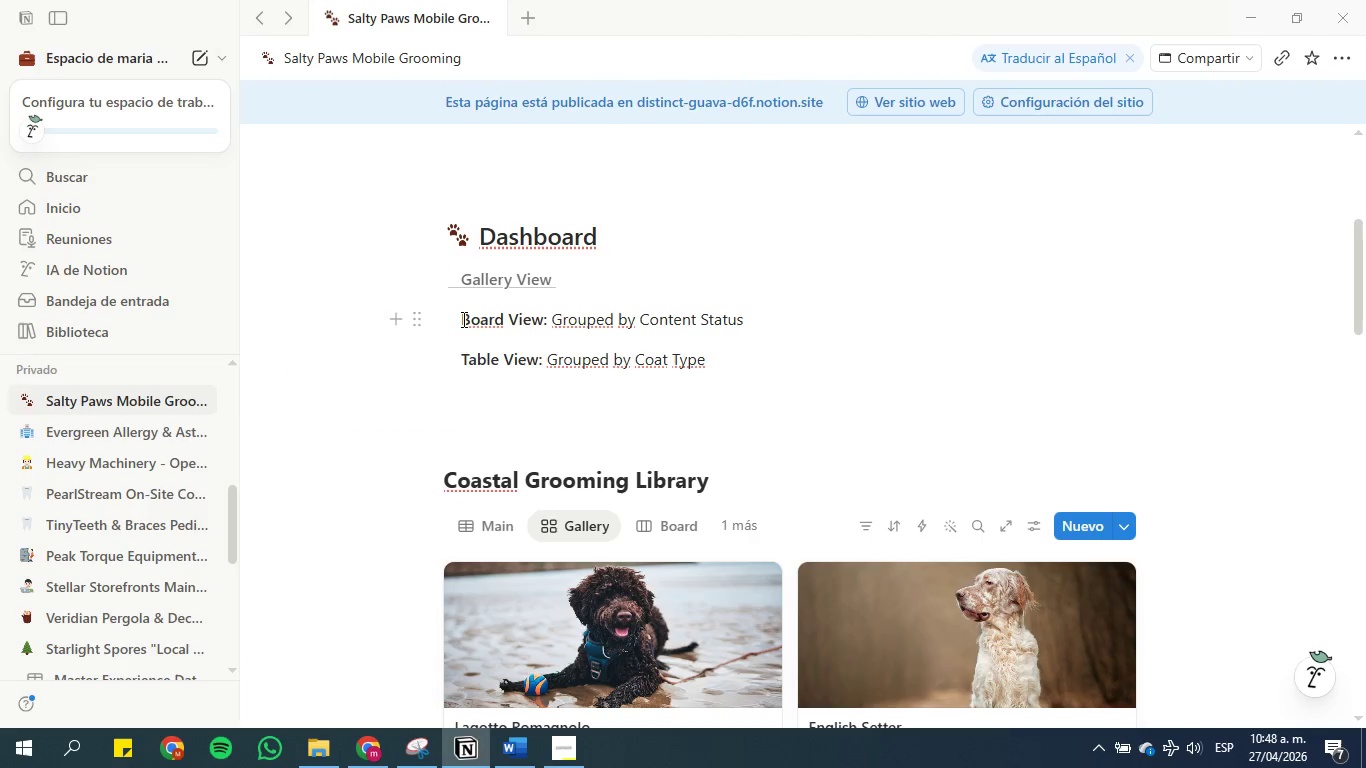 
left_click_drag(start_coordinate=[462, 319], to_coordinate=[700, 320])
 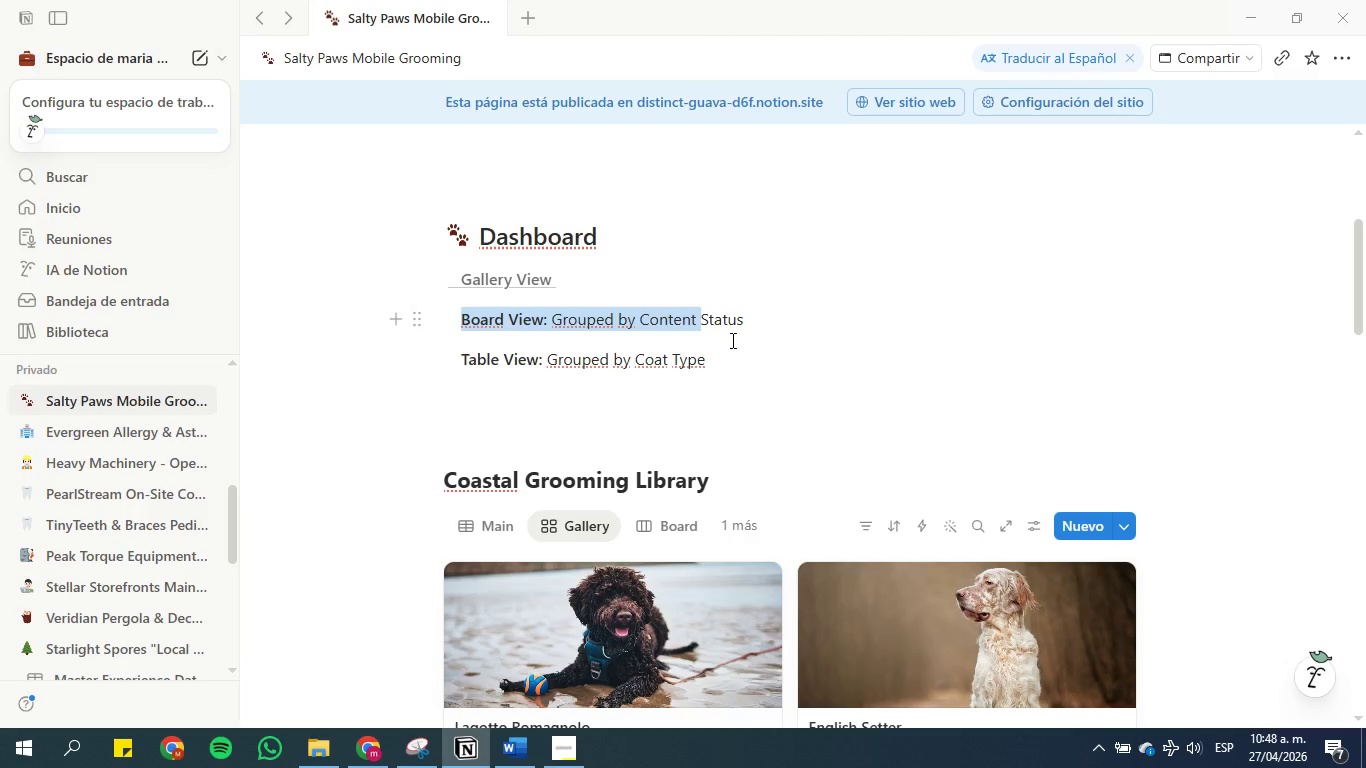 
left_click([731, 340])
 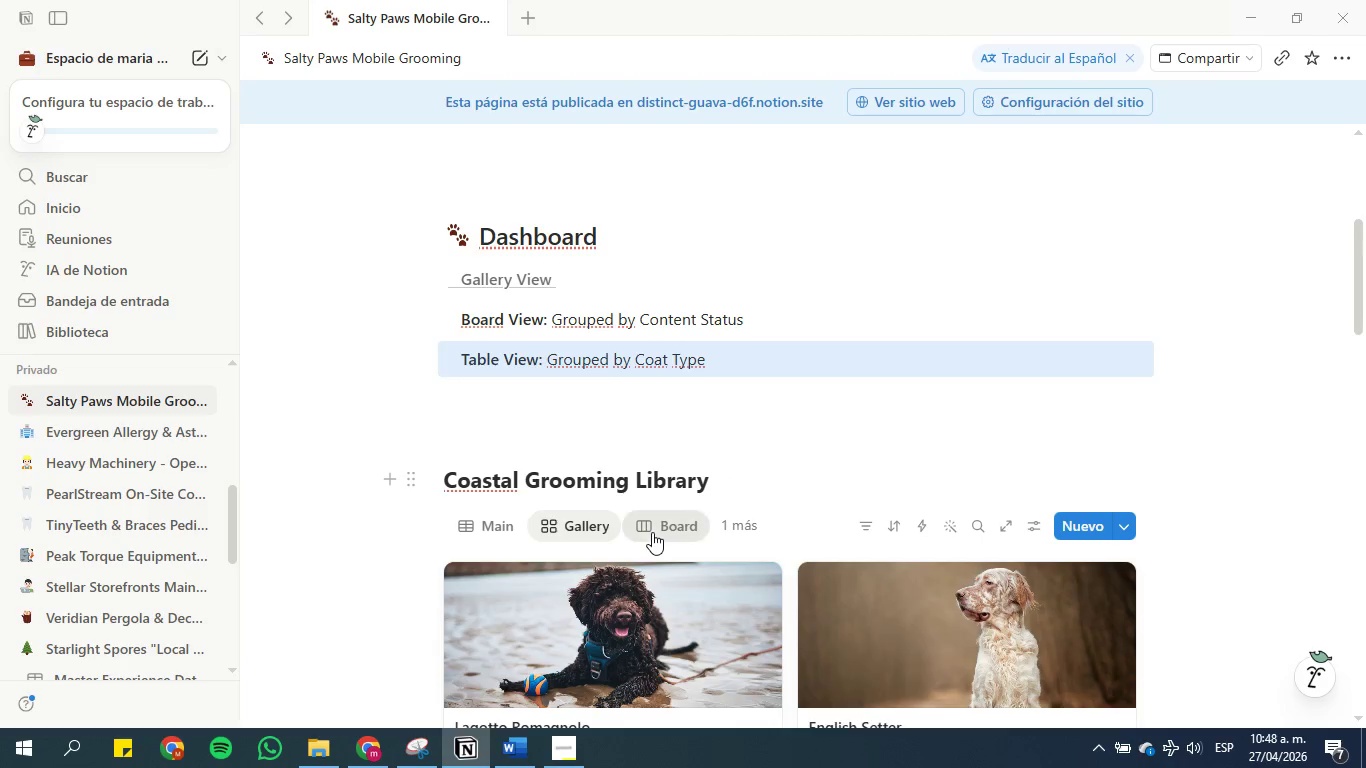 
right_click([654, 521])
 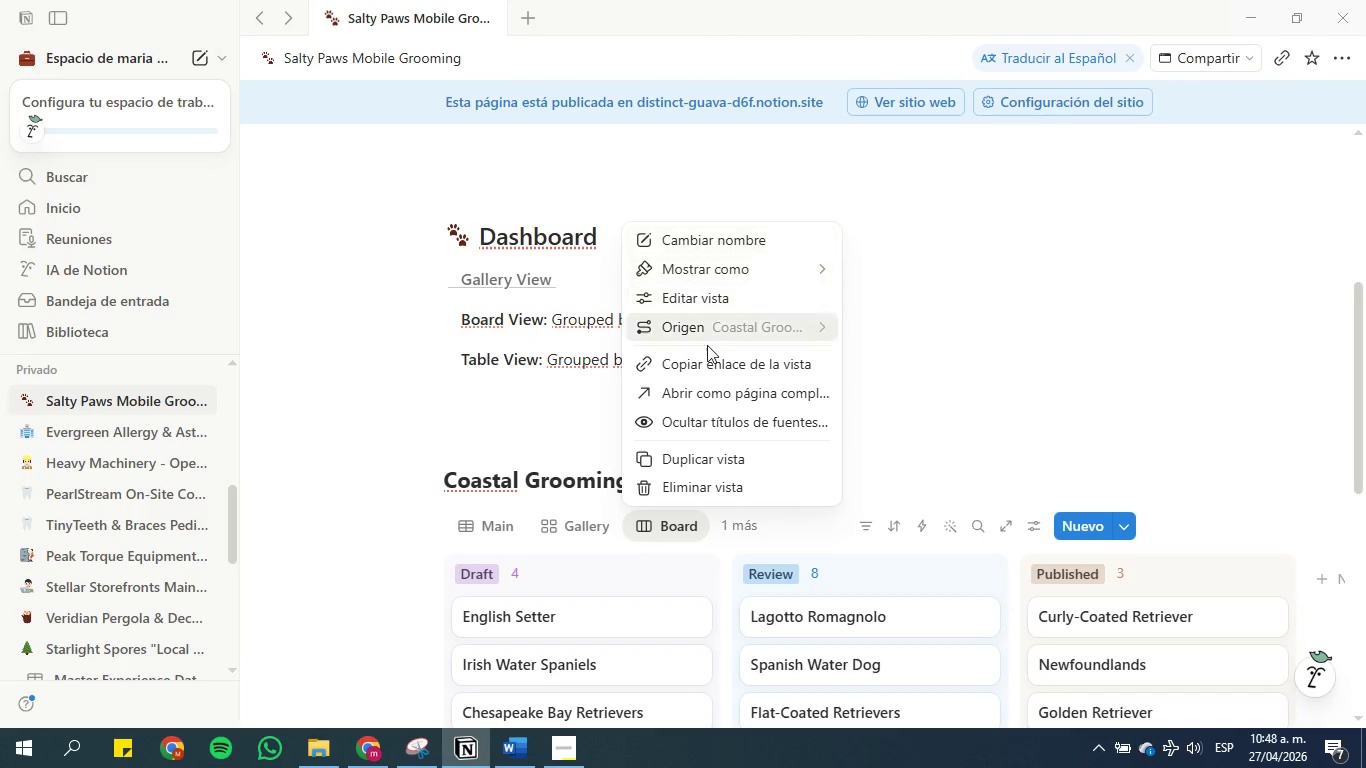 
left_click([707, 358])
 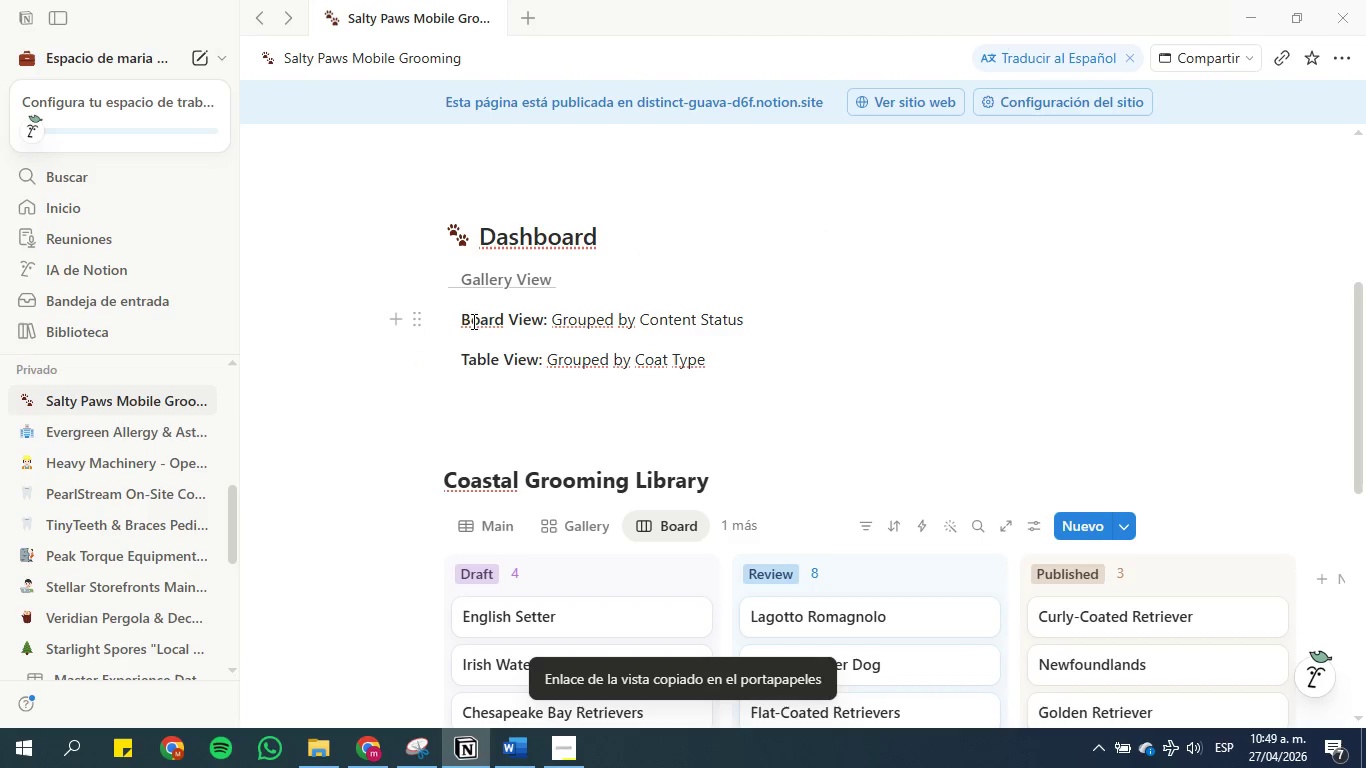 
left_click_drag(start_coordinate=[460, 317], to_coordinate=[744, 317])
 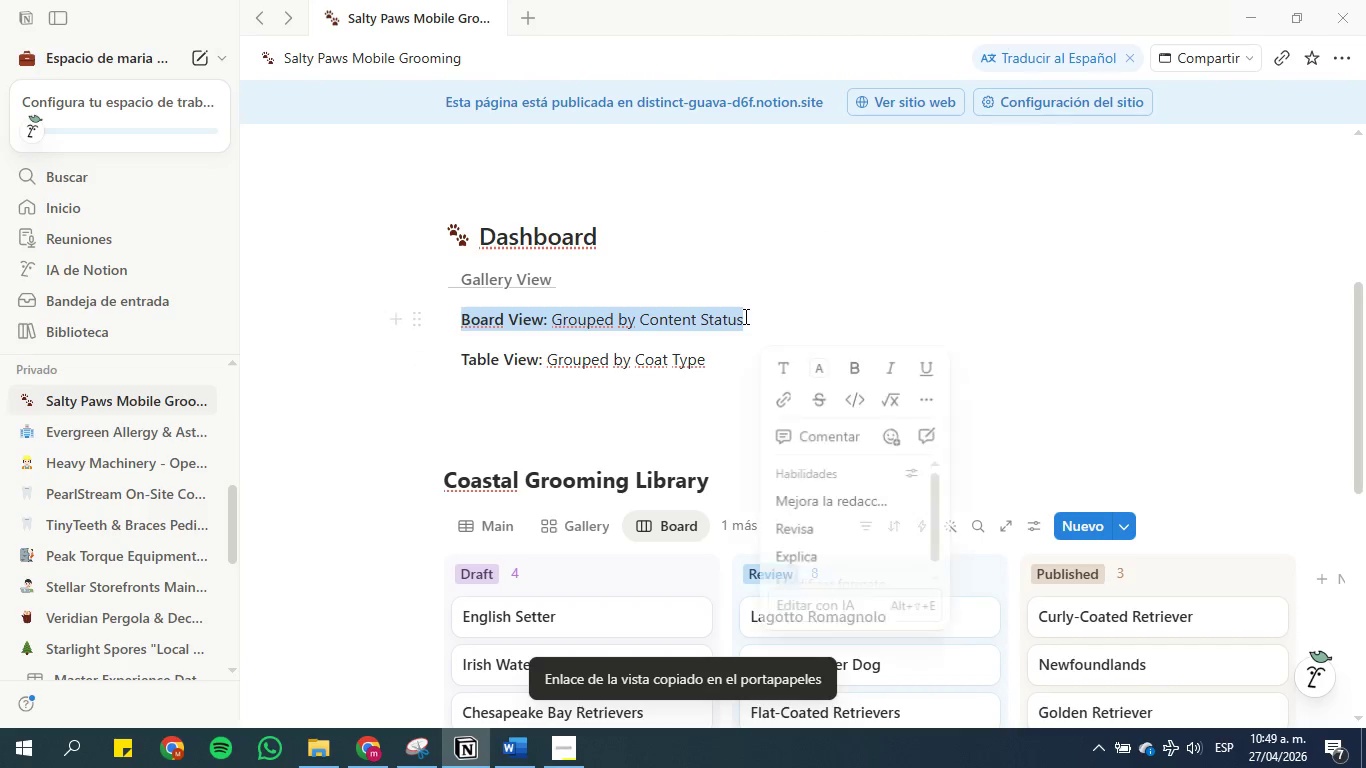 
key(Control+K)
 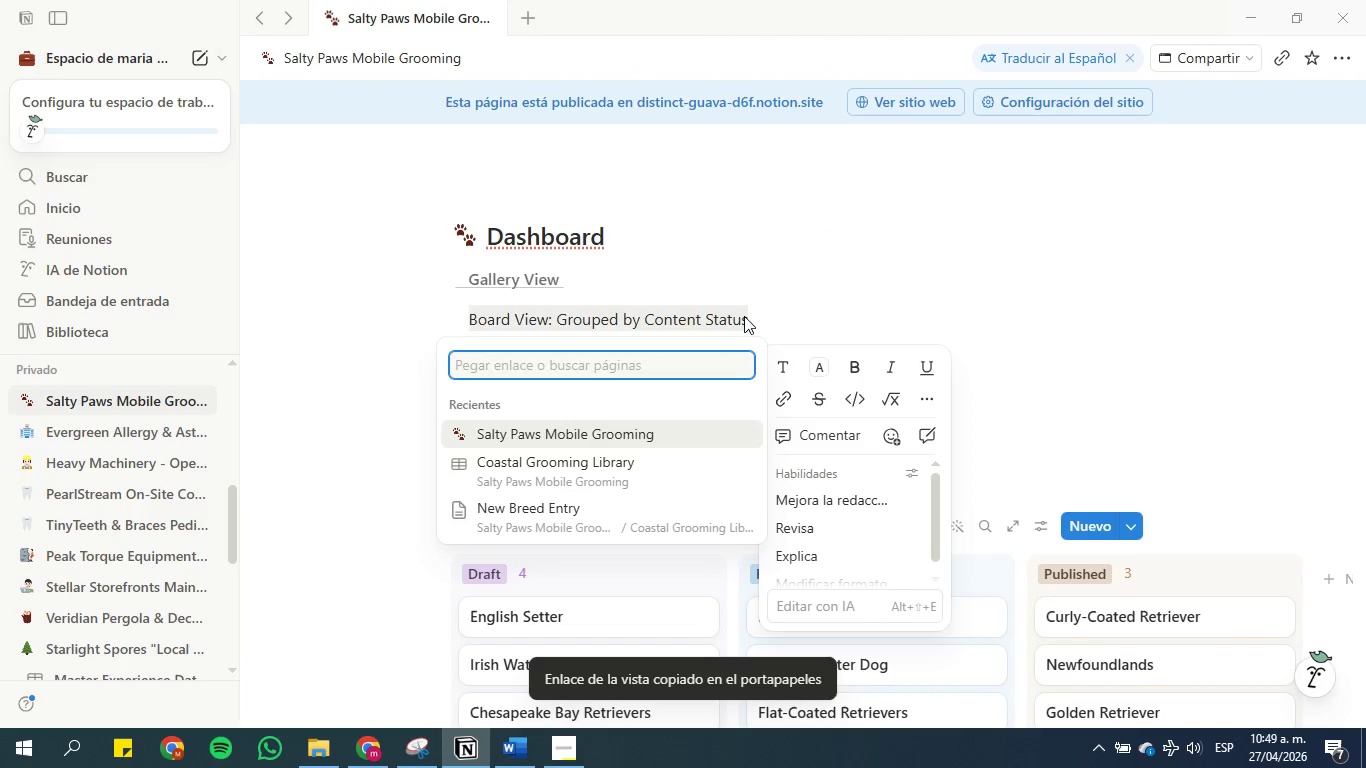 
key(Control+V)
 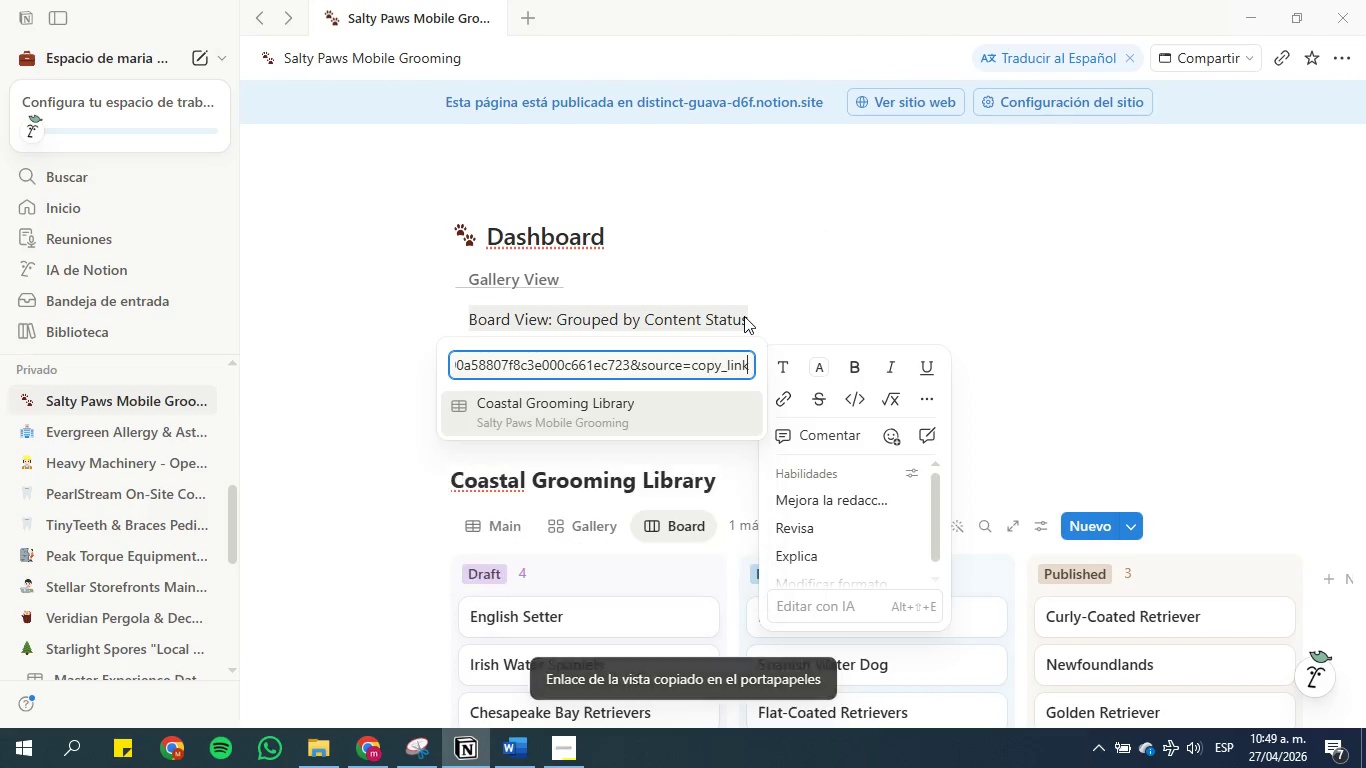 
key(Enter)
 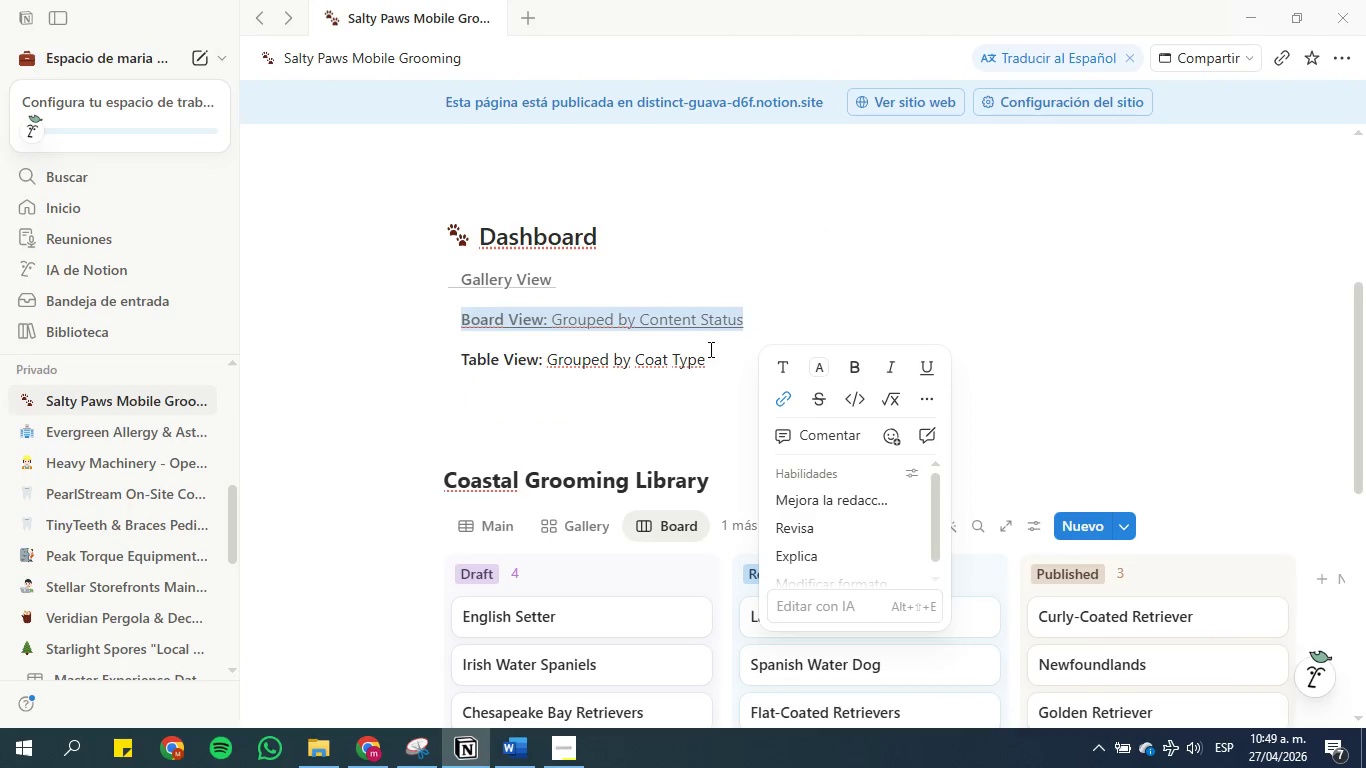 
left_click([705, 364])
 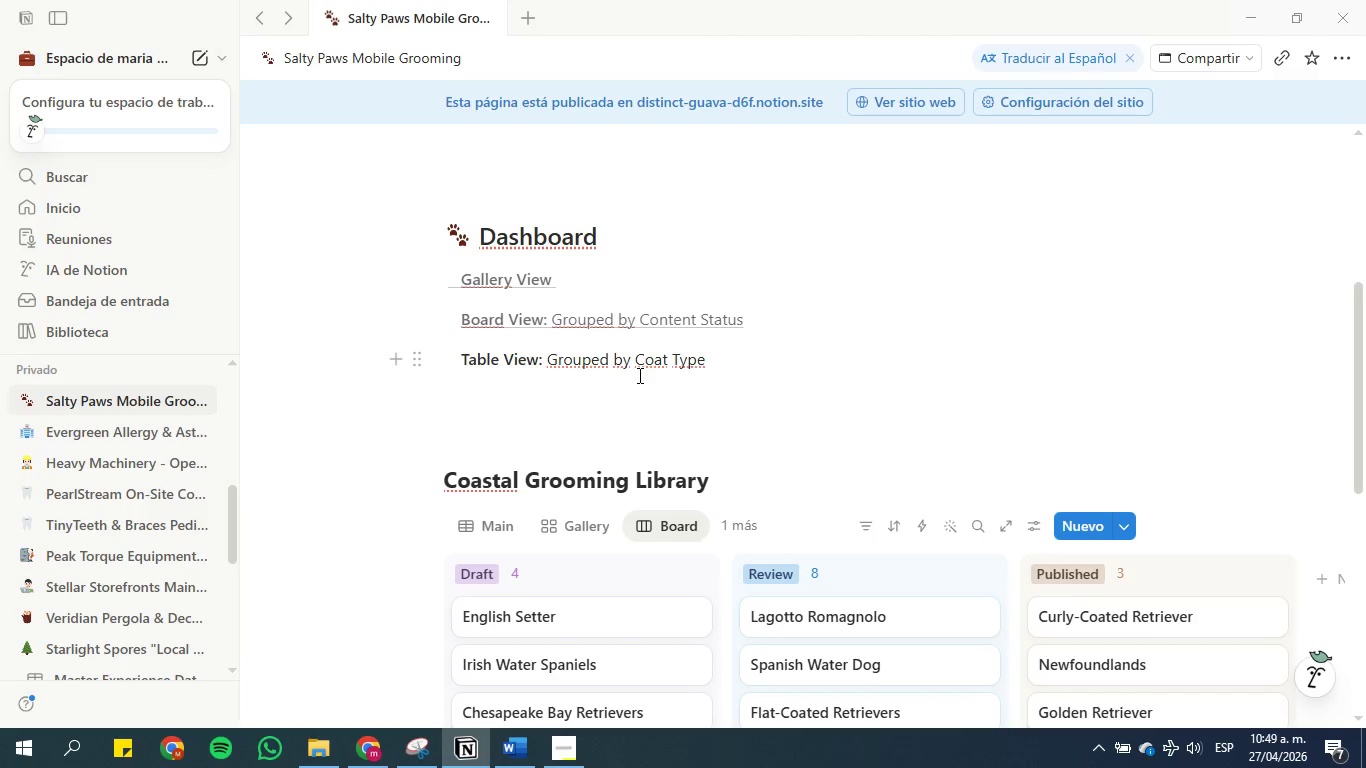 
scroll: coordinate [650, 373], scroll_direction: down, amount: 2.0
 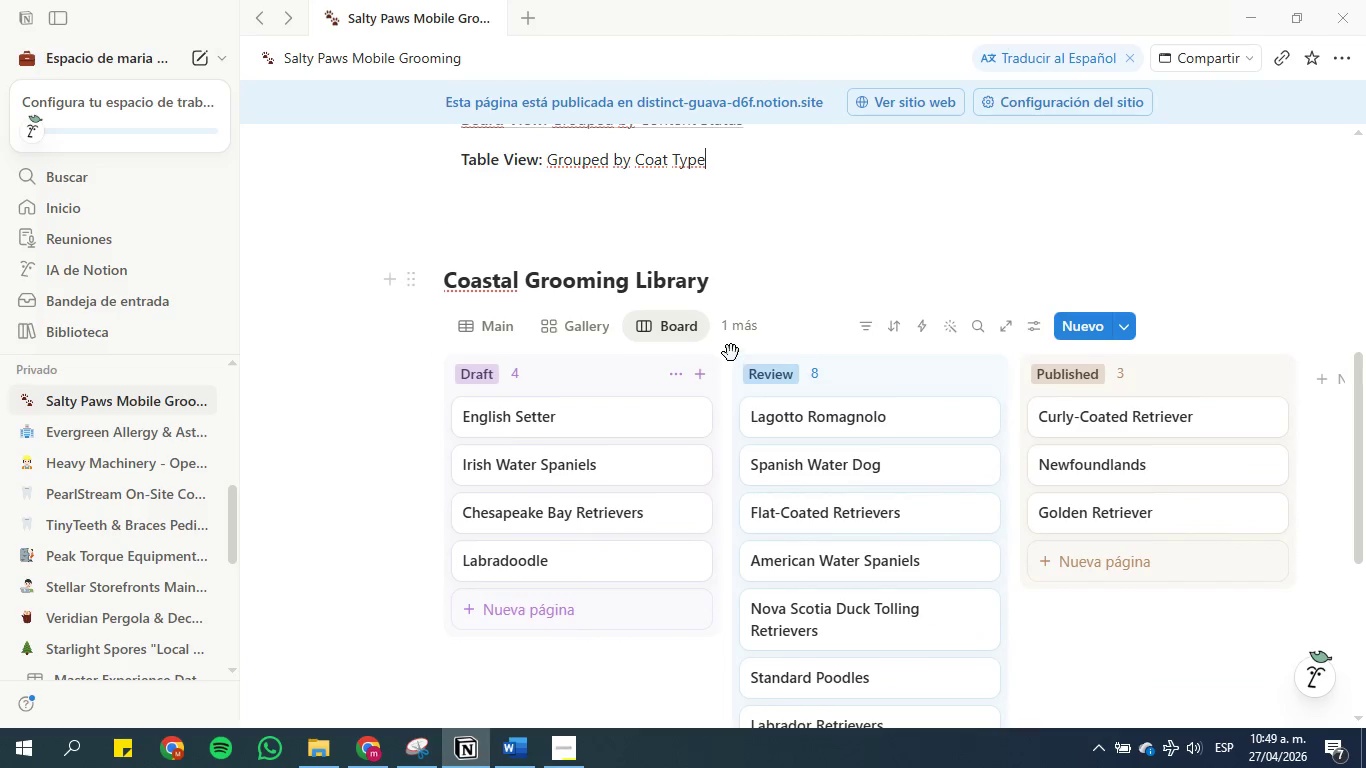 
left_click([725, 336])
 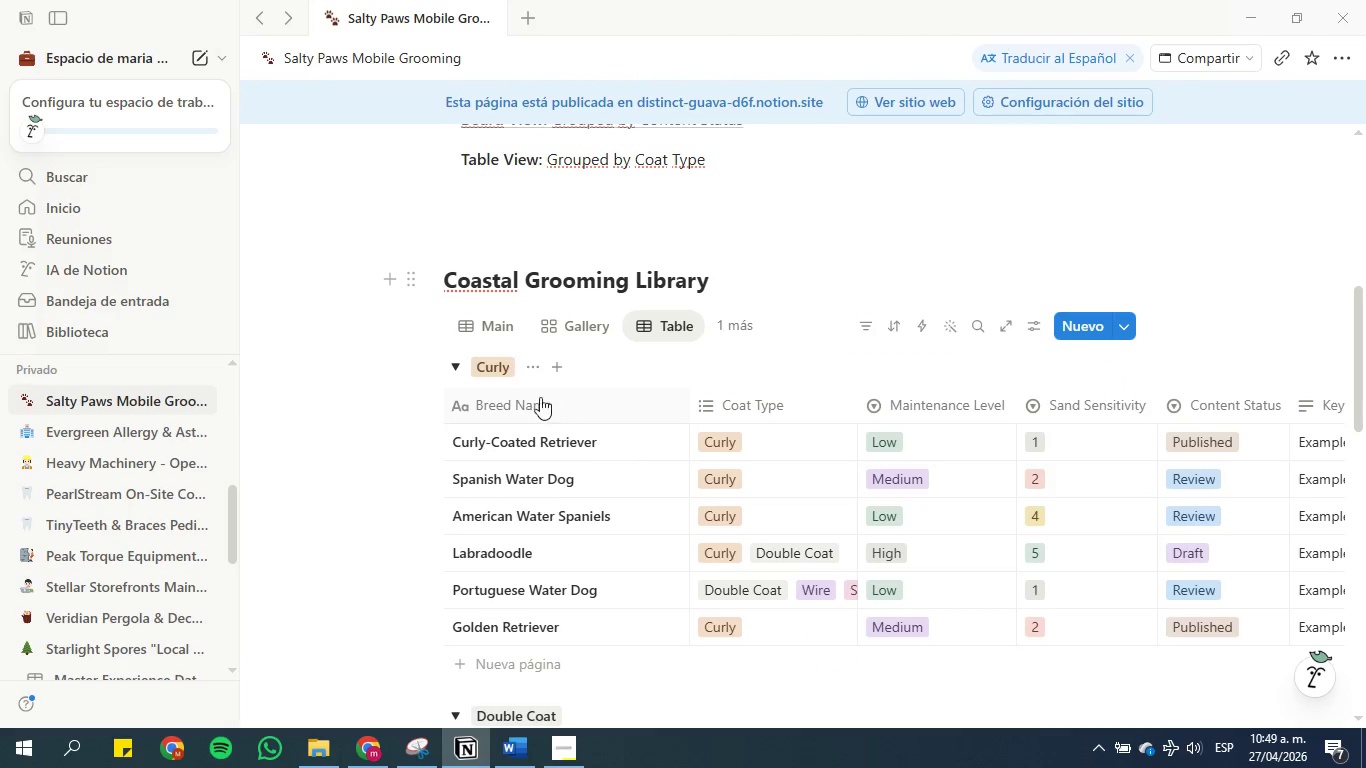 
right_click([670, 328])
 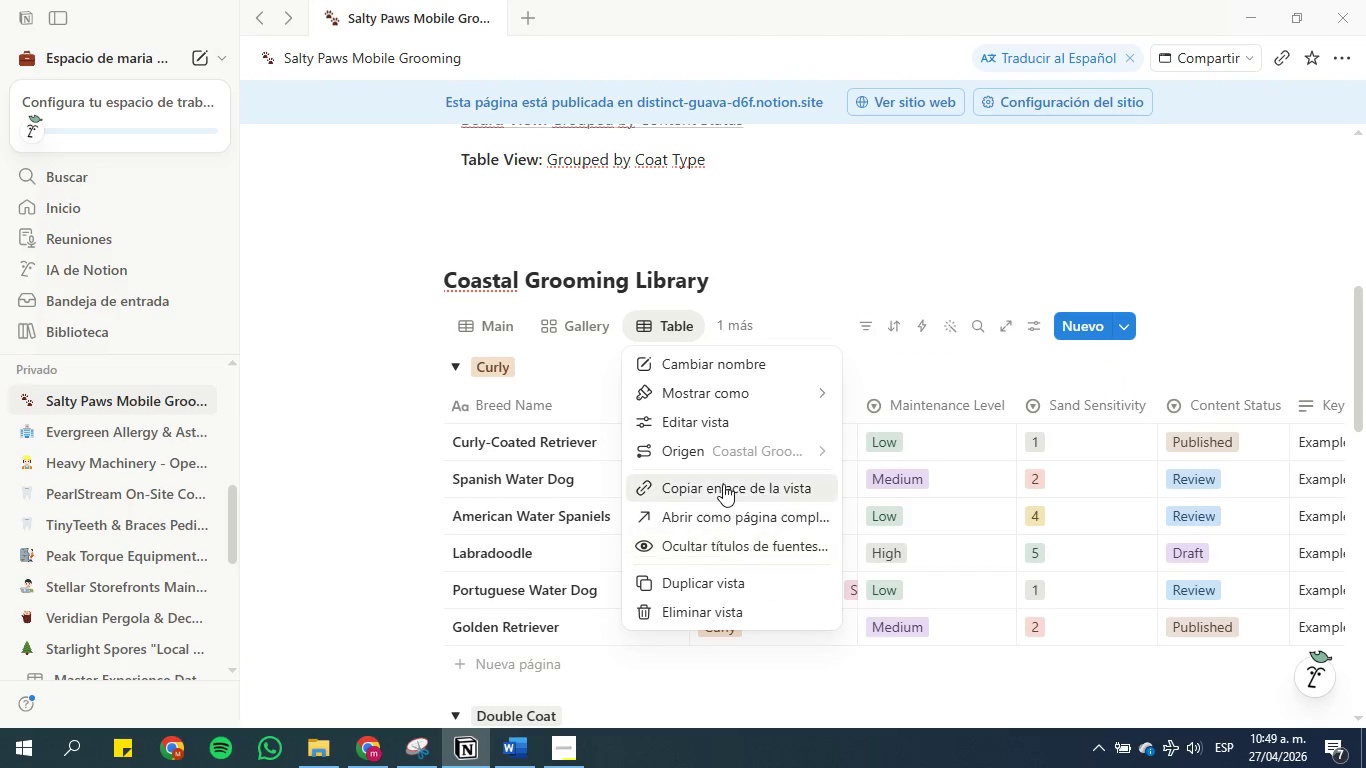 
left_click([722, 484])
 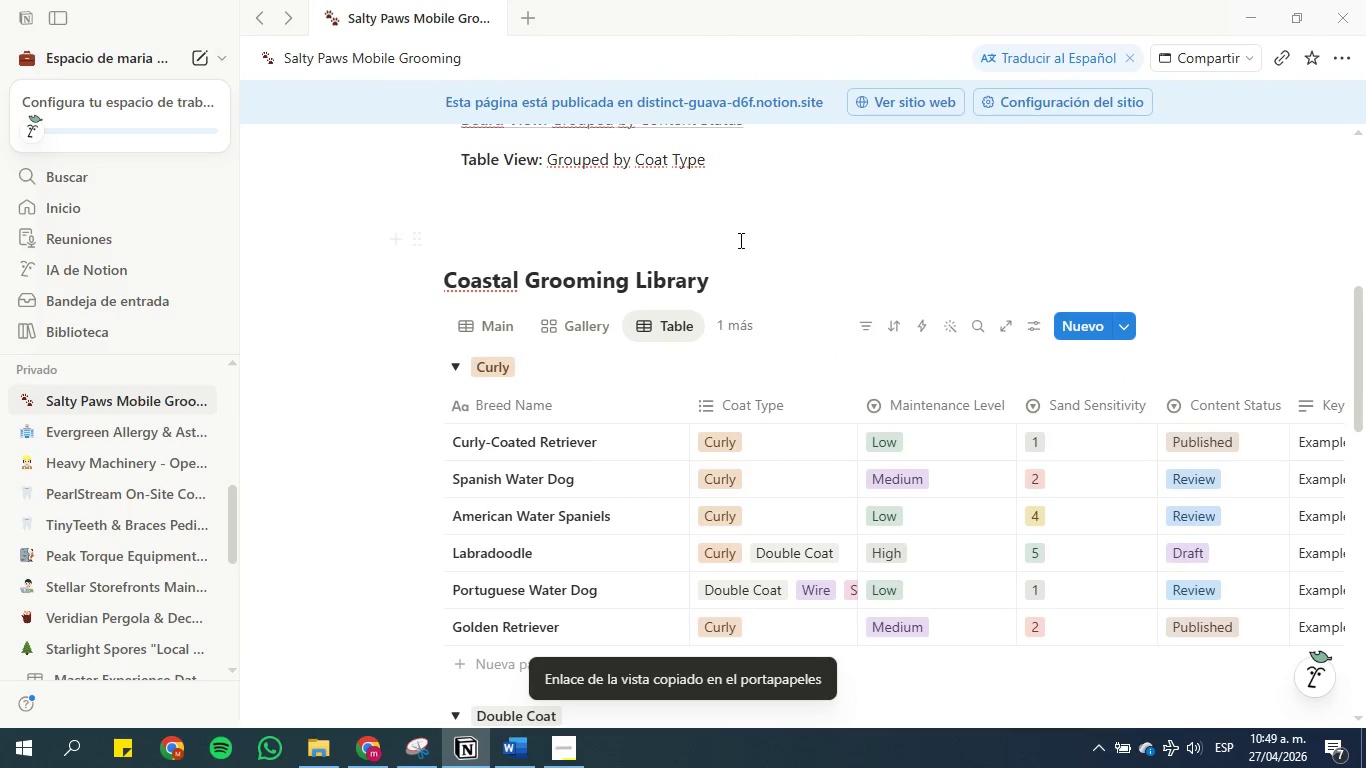 
scroll: coordinate [739, 244], scroll_direction: up, amount: 2.0
 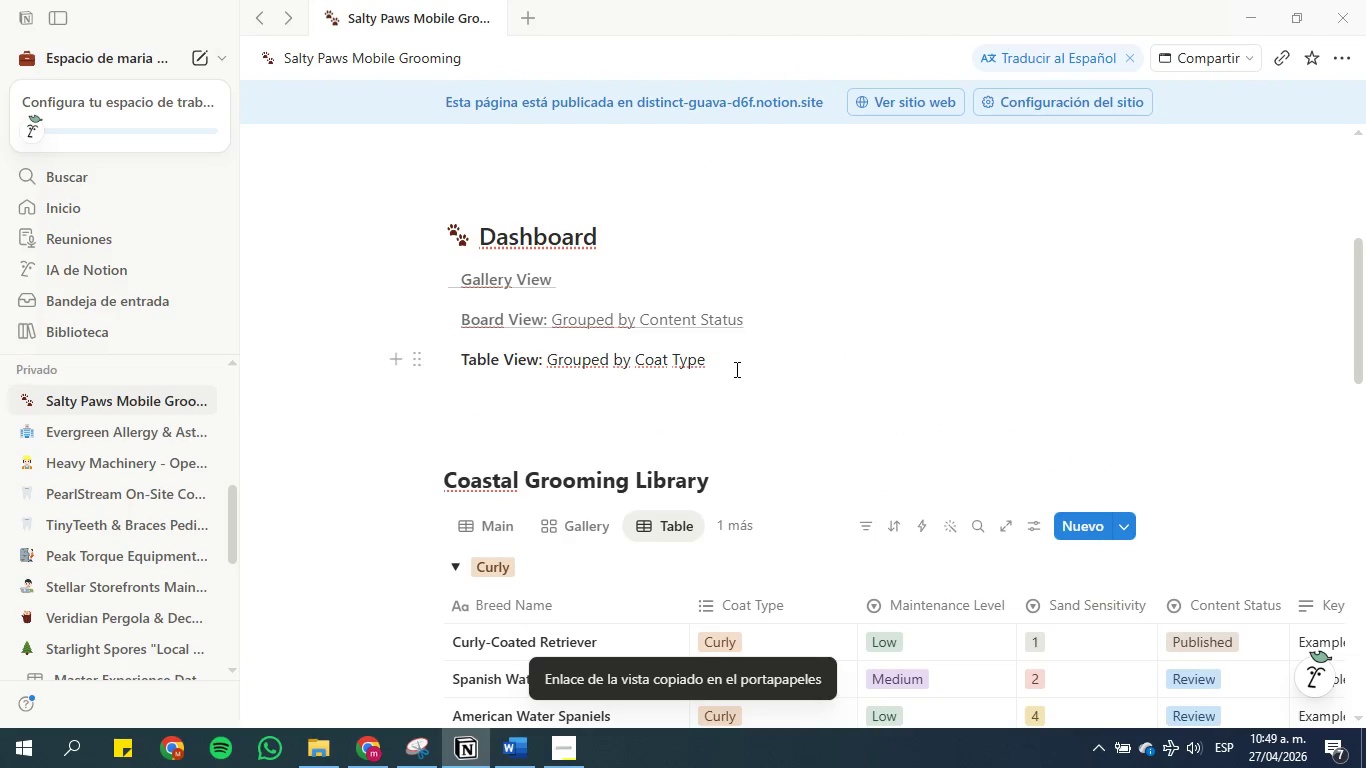 
left_click_drag(start_coordinate=[719, 355], to_coordinate=[448, 350])
 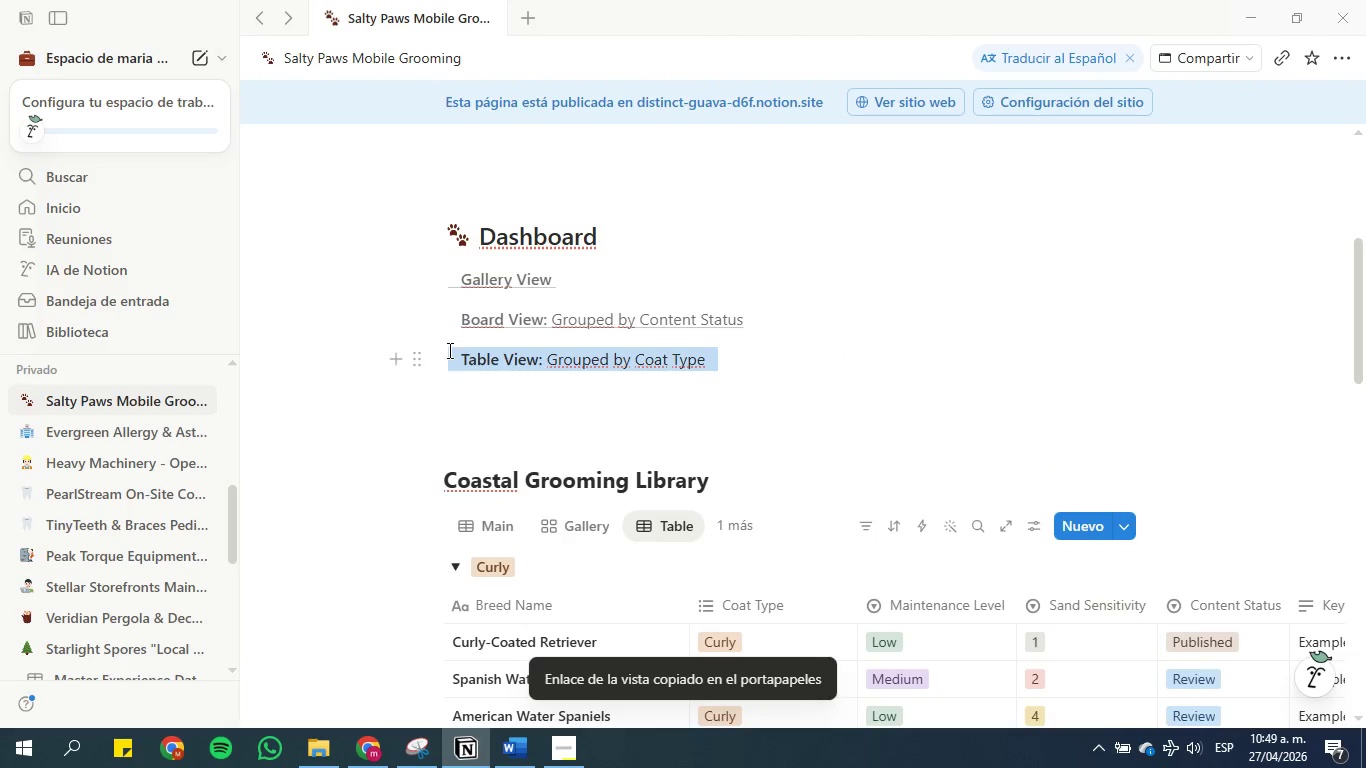 
hold_key(key=ControlLeft, duration=1.5)
 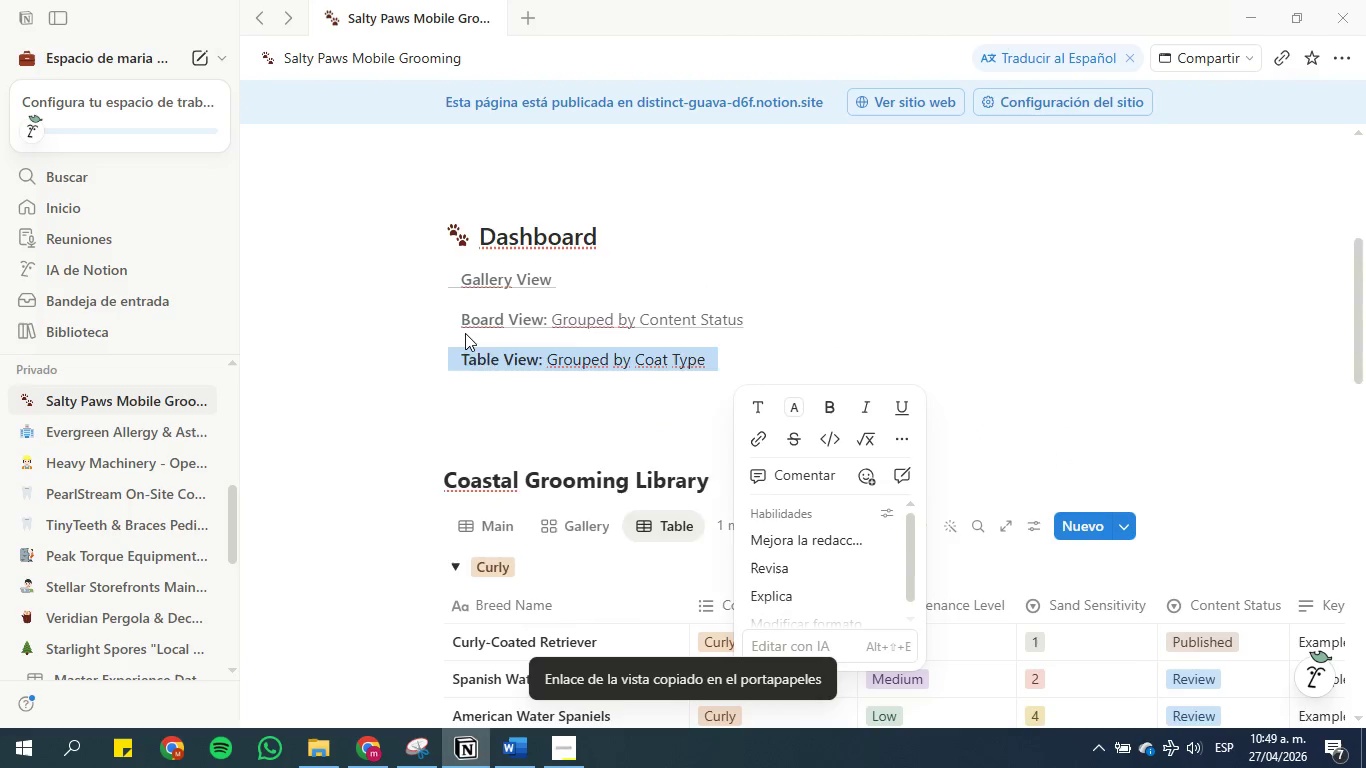 
key(Control+K)
 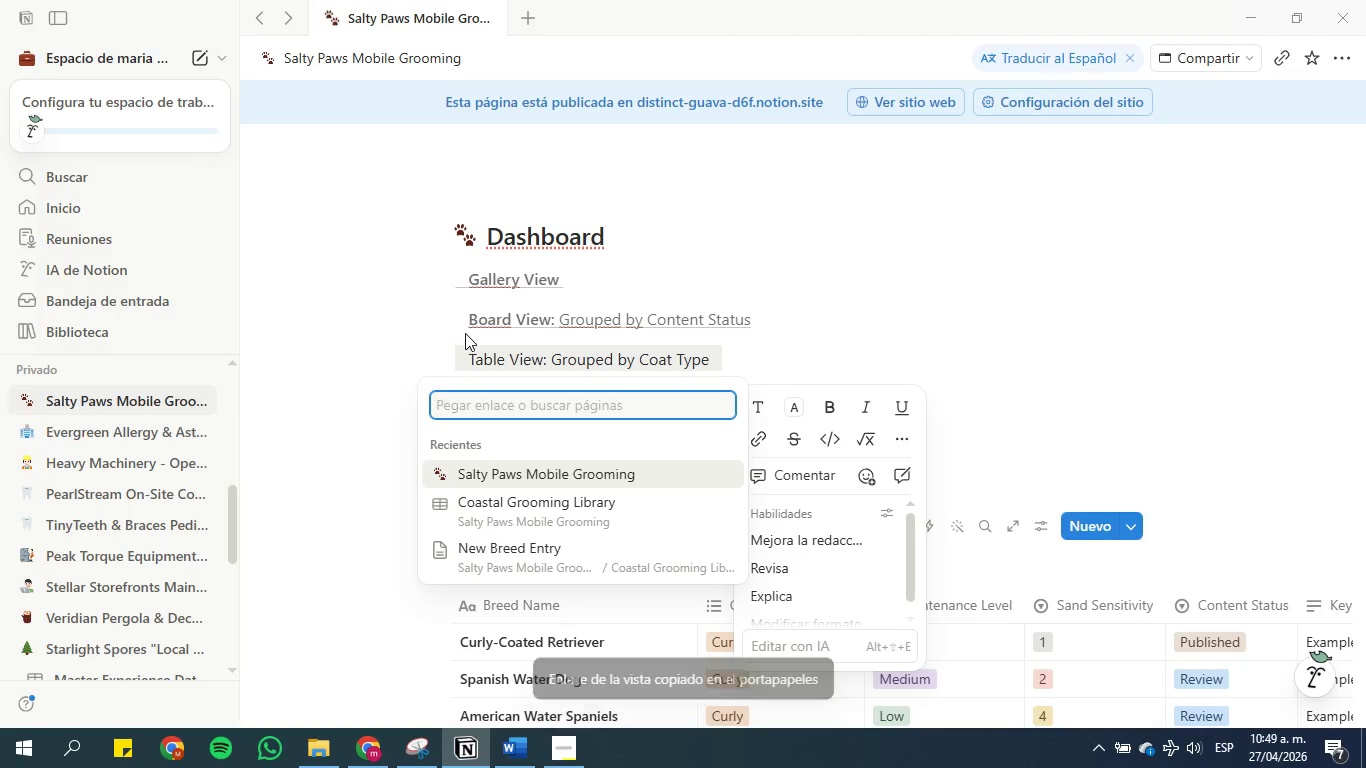 
key(Control+V)
 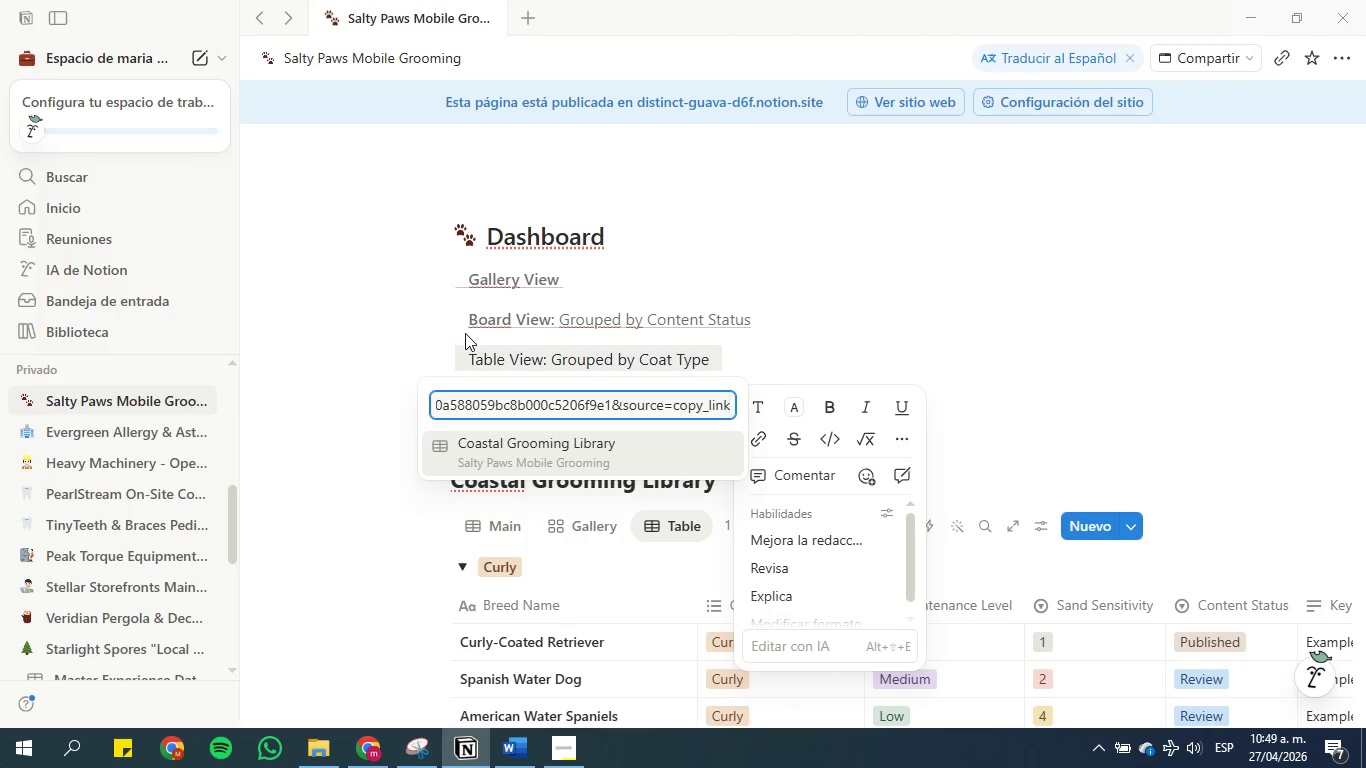 
key(Enter)
 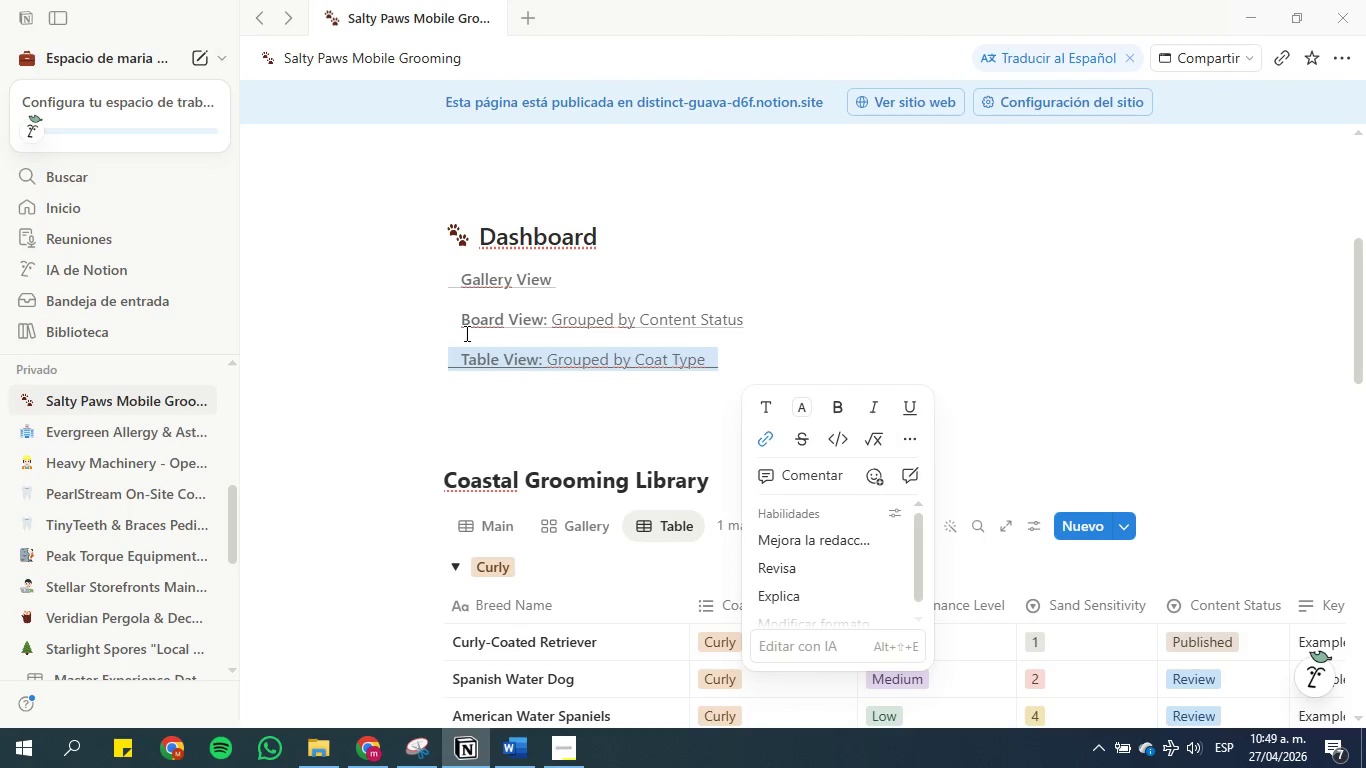 
left_click([525, 431])
 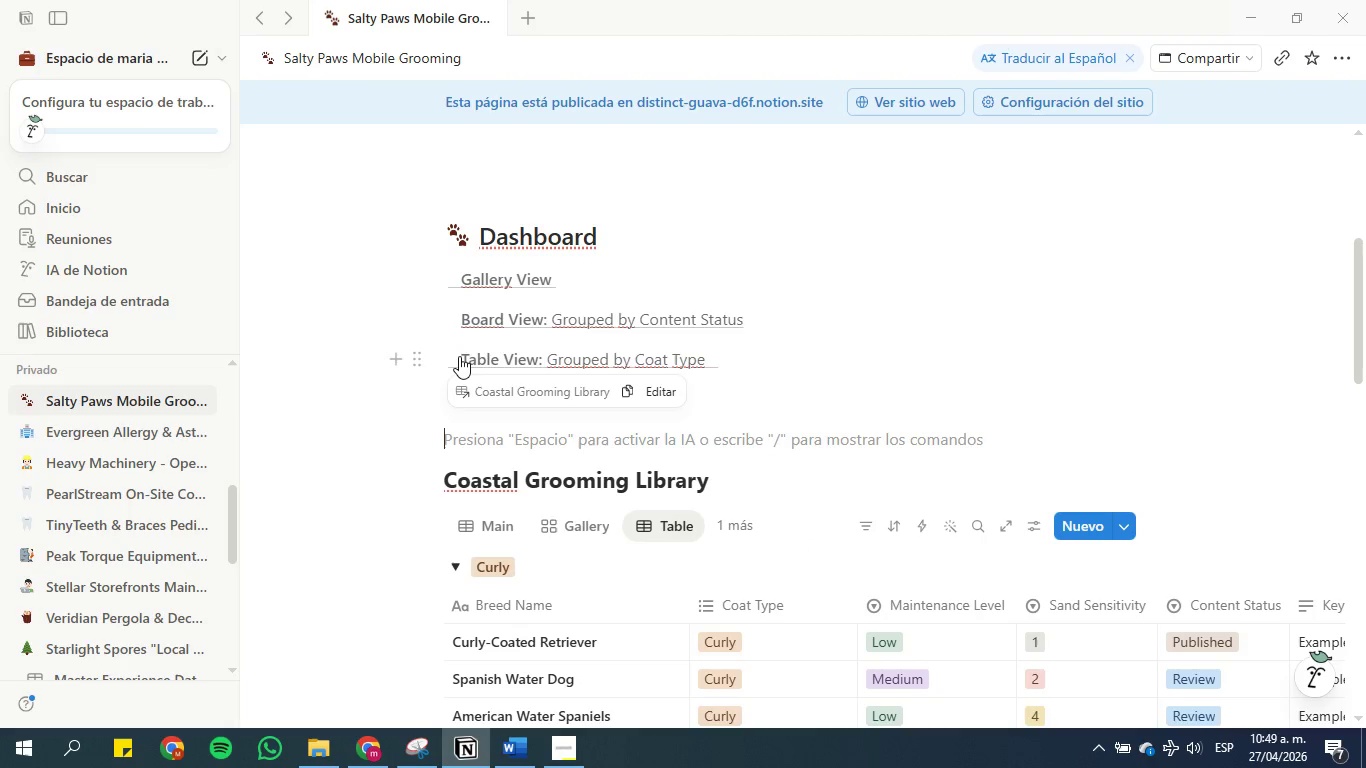 
left_click([790, 381])
 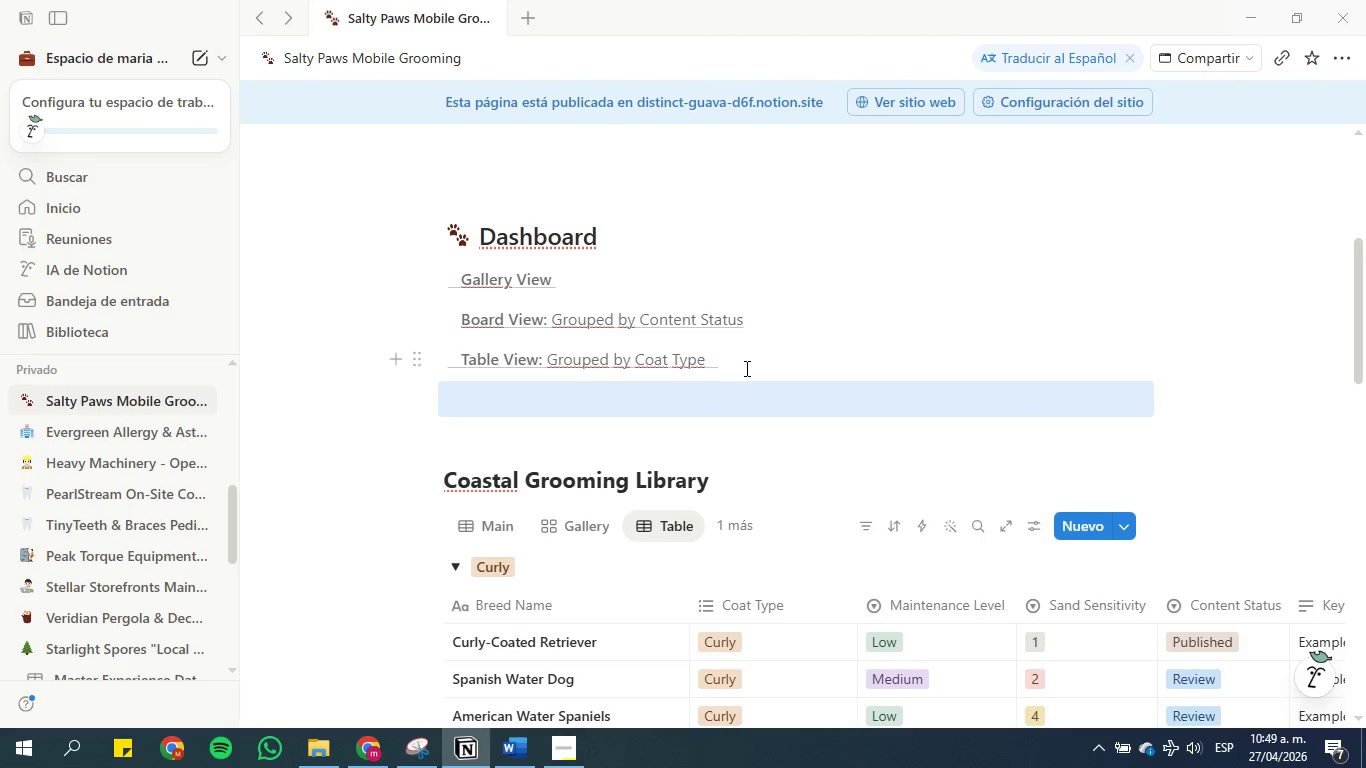 
left_click([827, 366])
 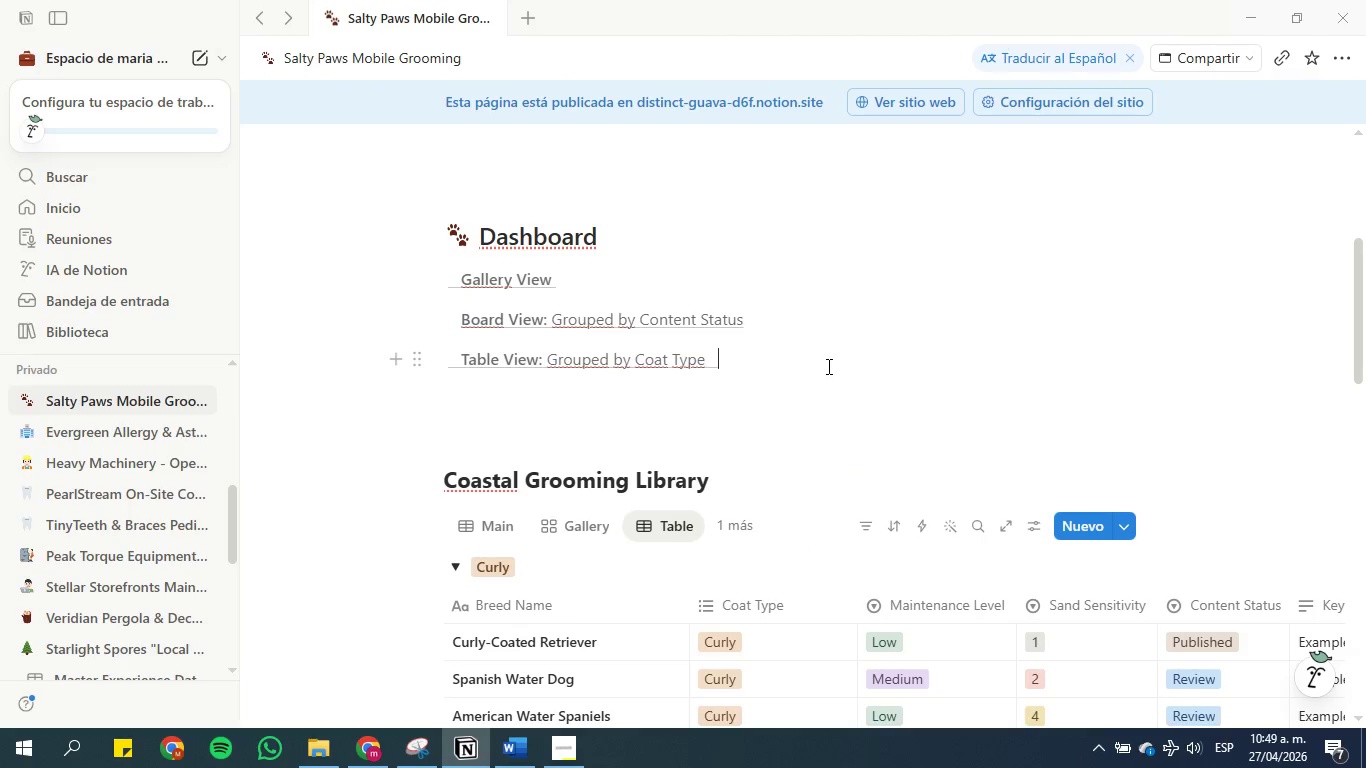 
key(Backspace)
 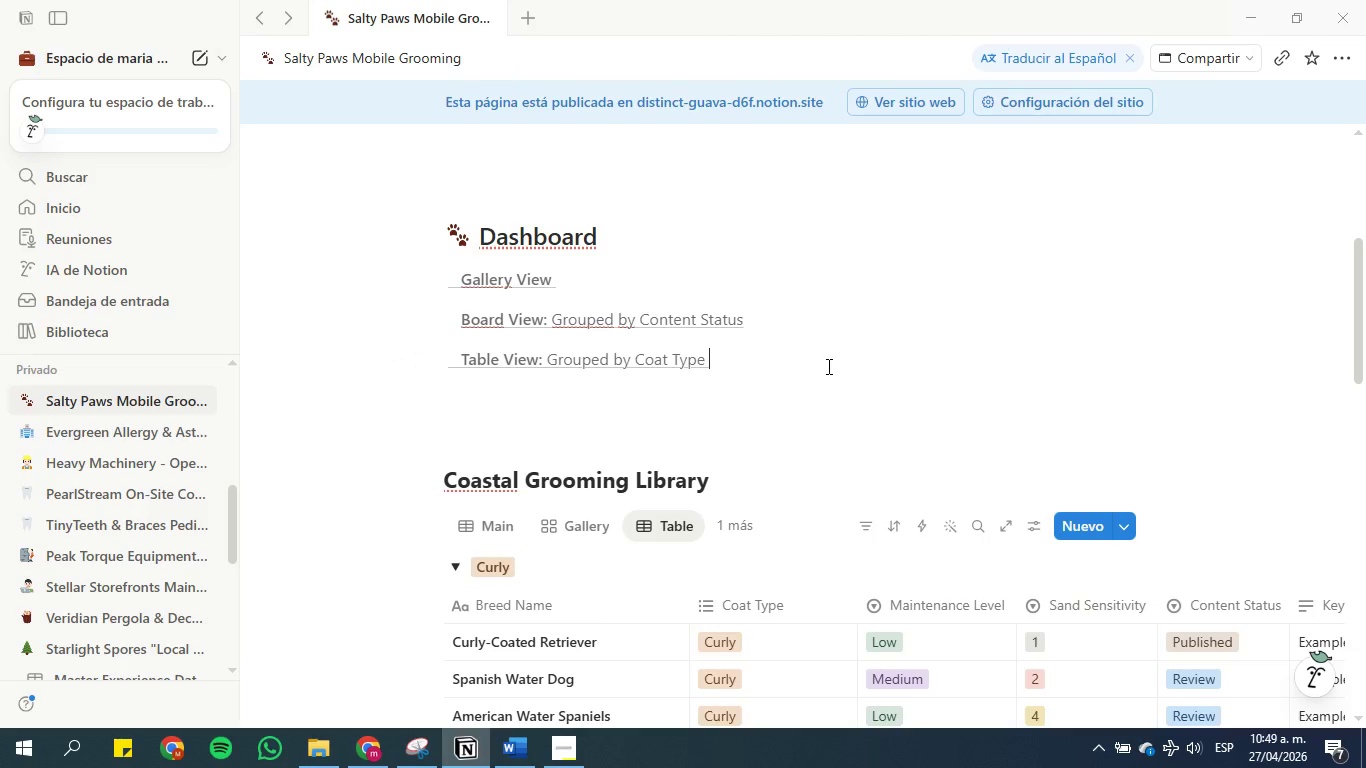 
key(Backspace)
 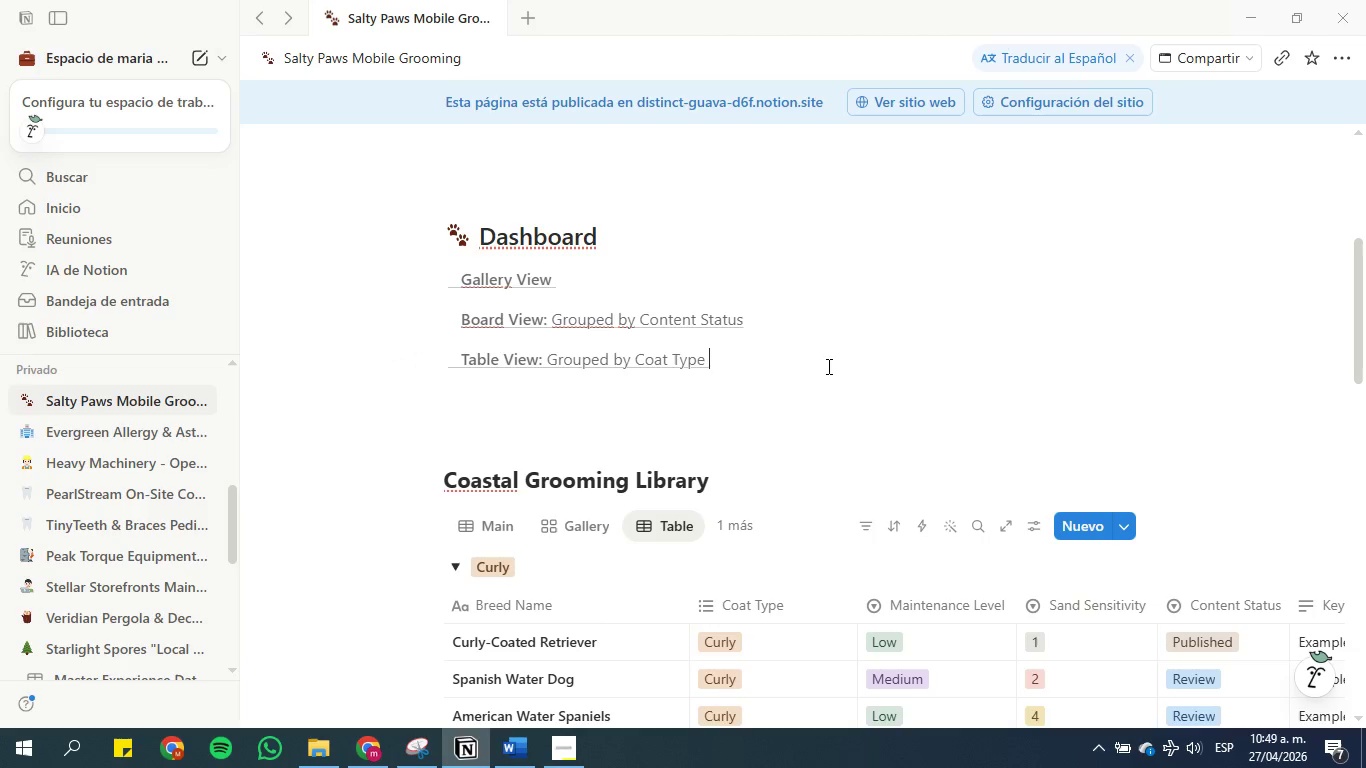 
key(Backspace)
 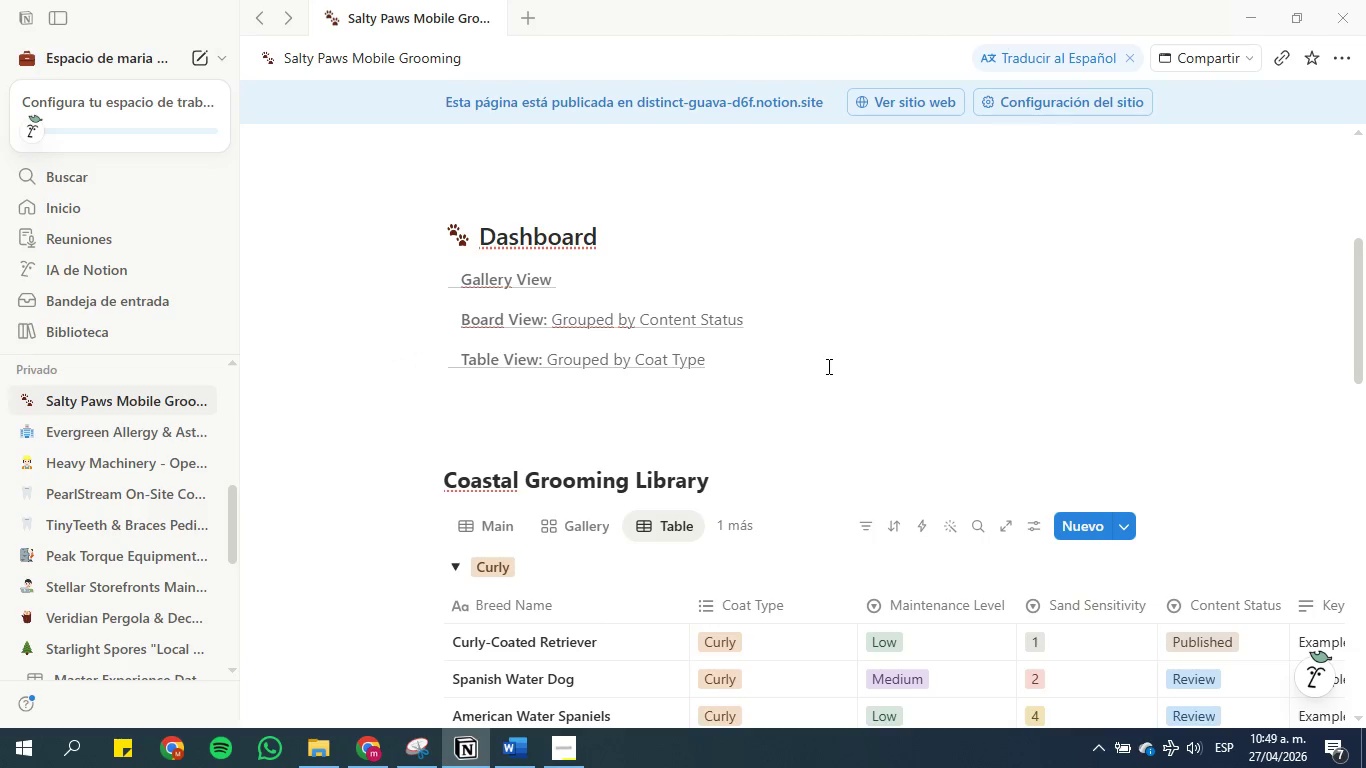 
key(ArrowLeft)
 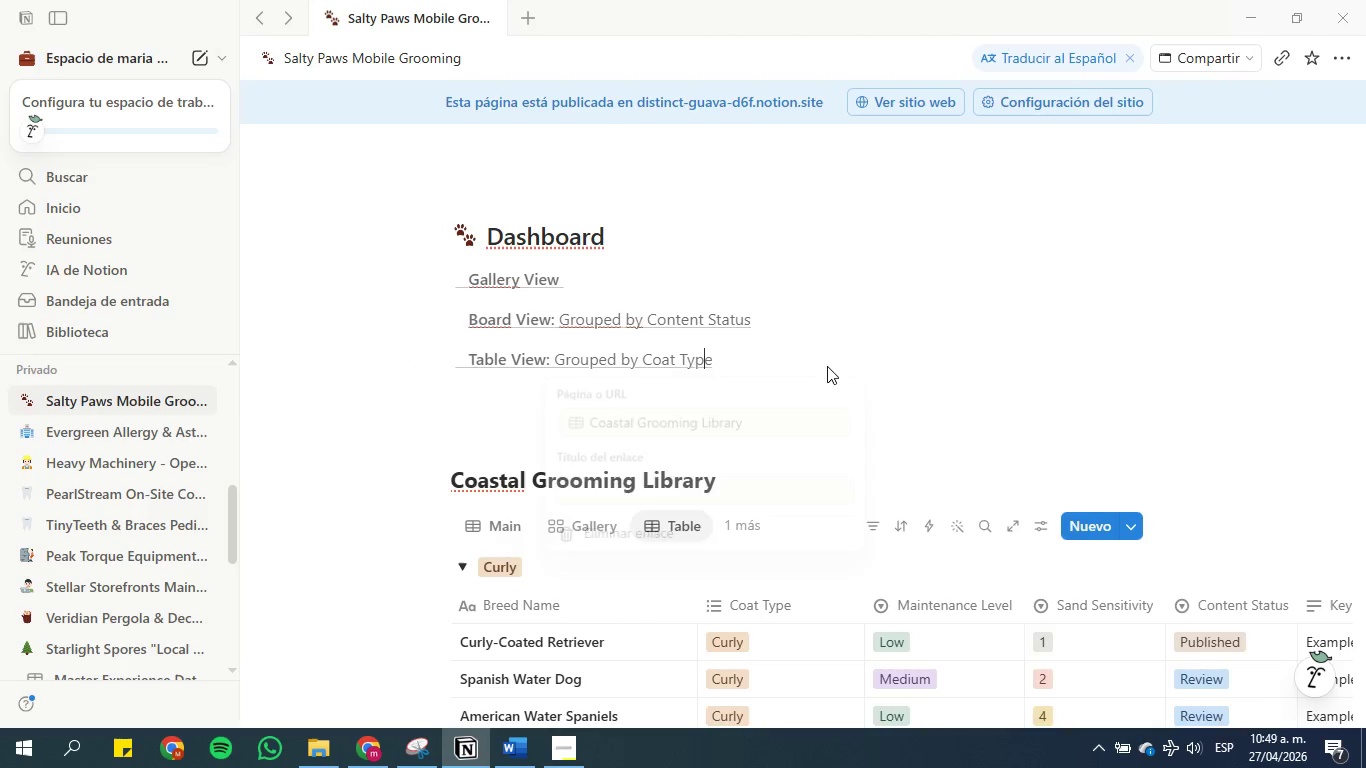 
key(ArrowLeft)
 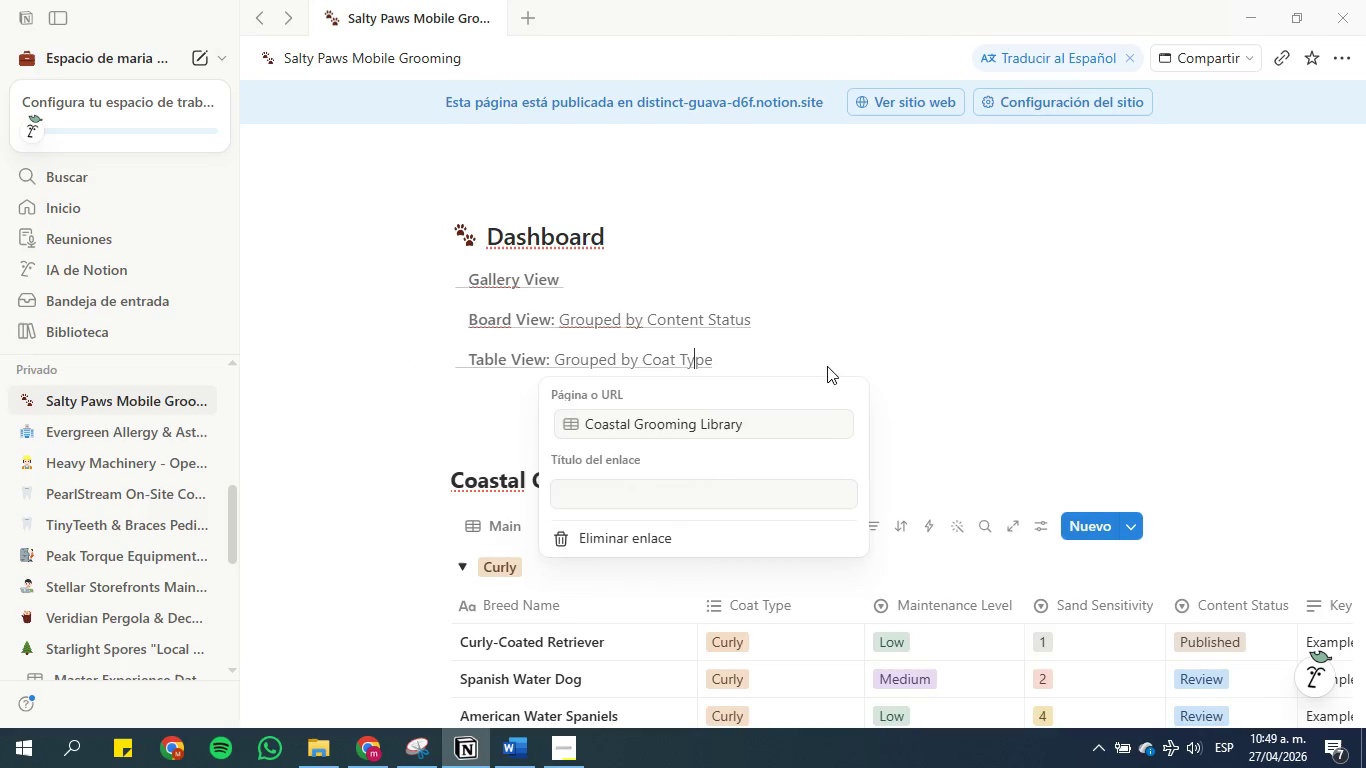 
key(ArrowLeft)
 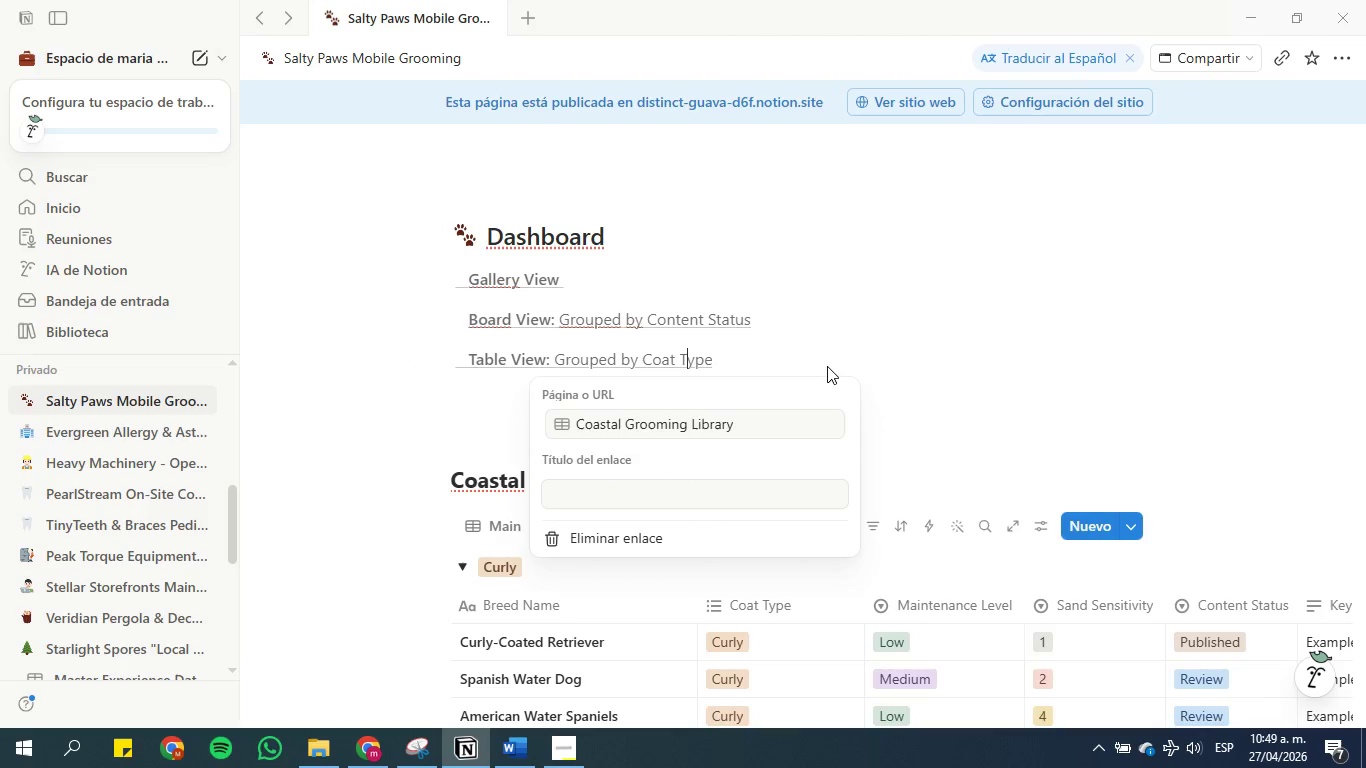 
hold_key(key=ArrowLeft, duration=1.28)
 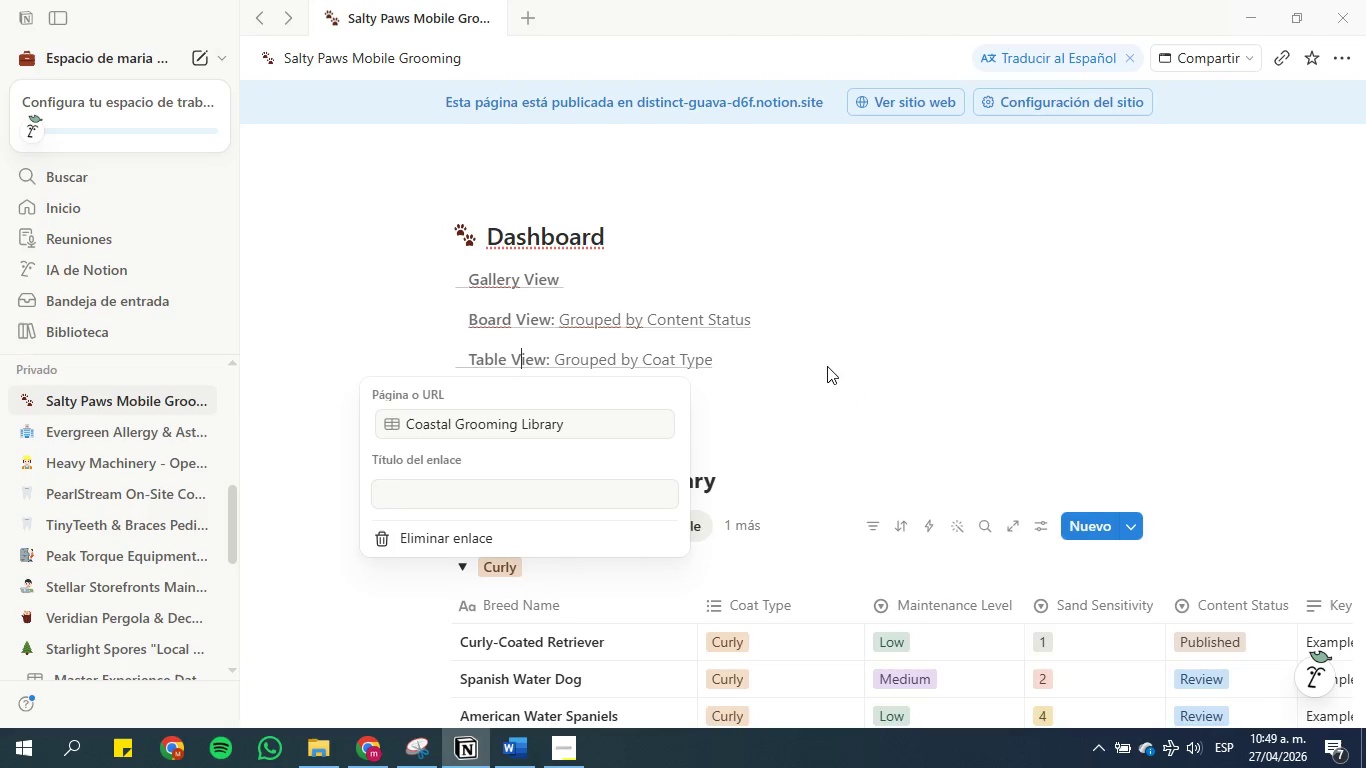 
key(ArrowLeft)
 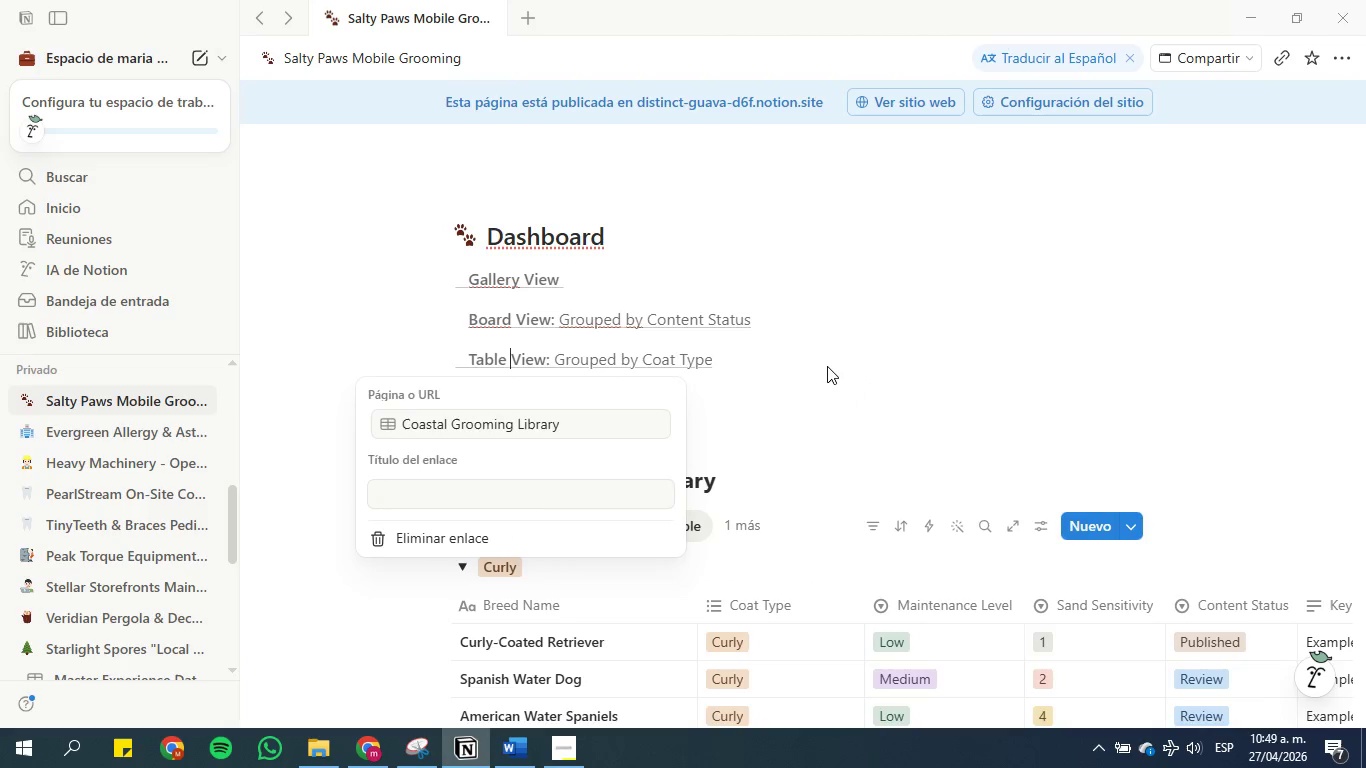 
key(ArrowLeft)
 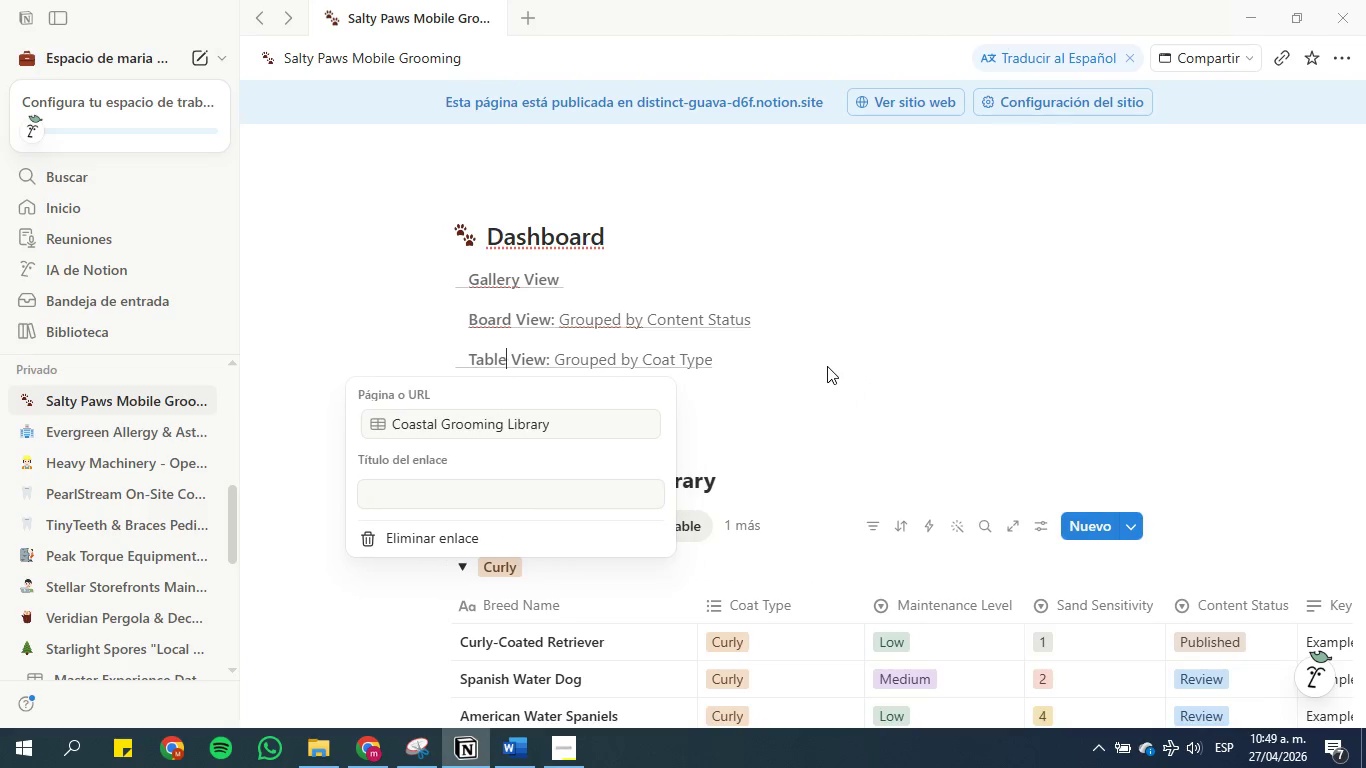 
key(ArrowLeft)
 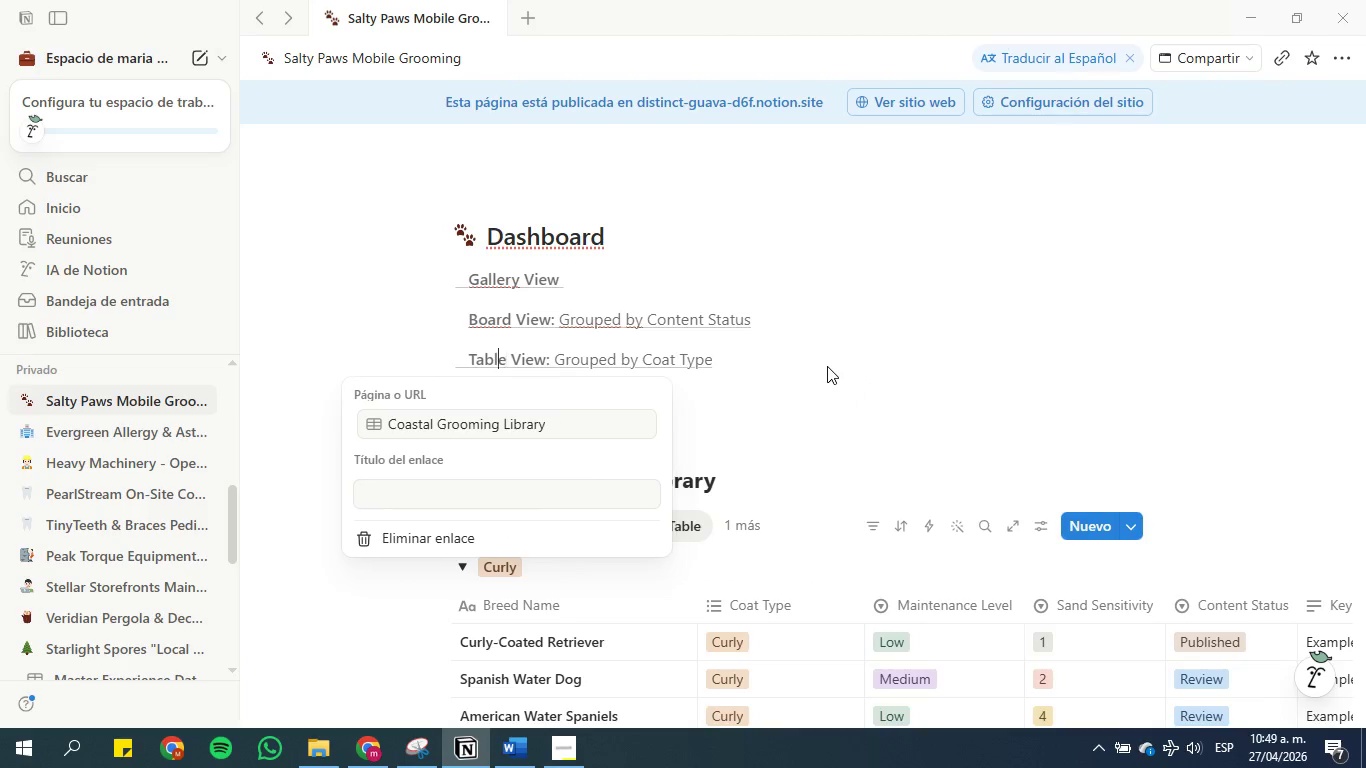 
key(ArrowLeft)
 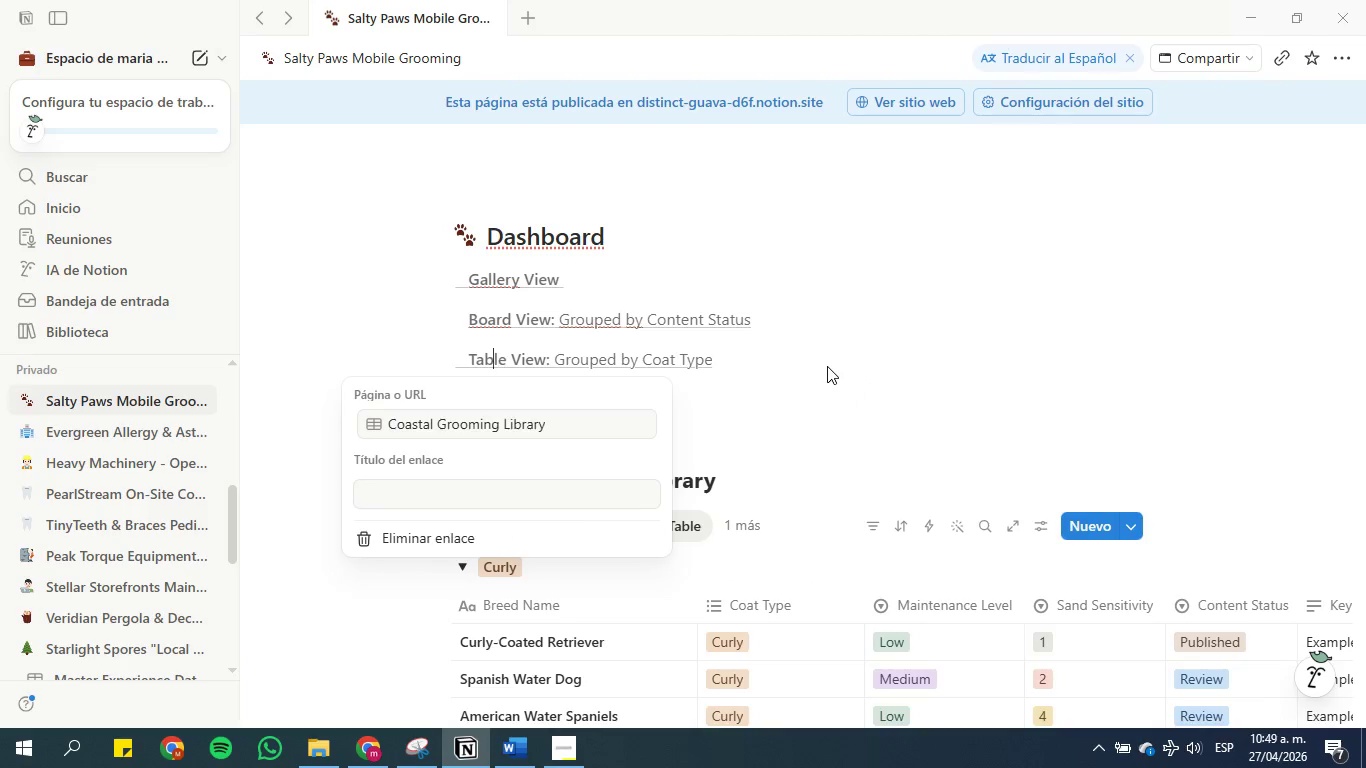 
key(ArrowLeft)
 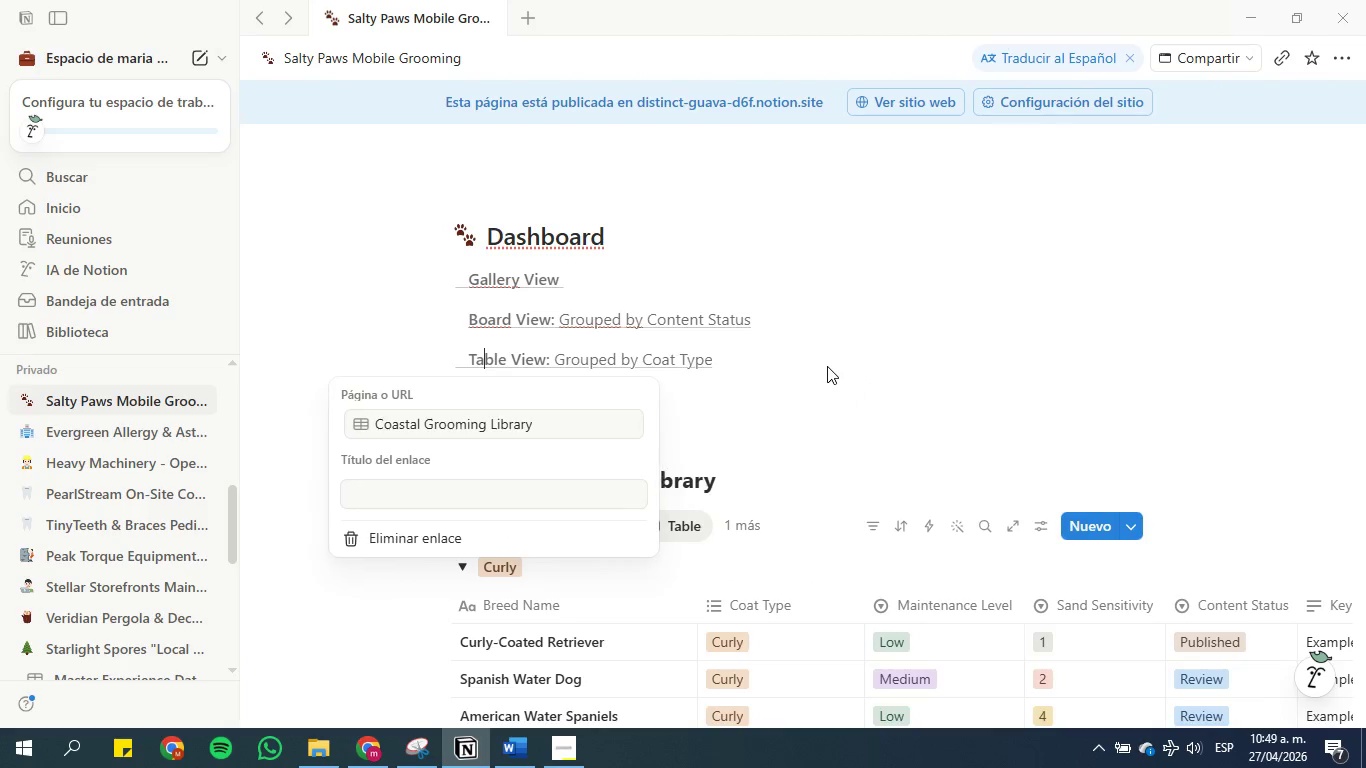 
key(ArrowLeft)
 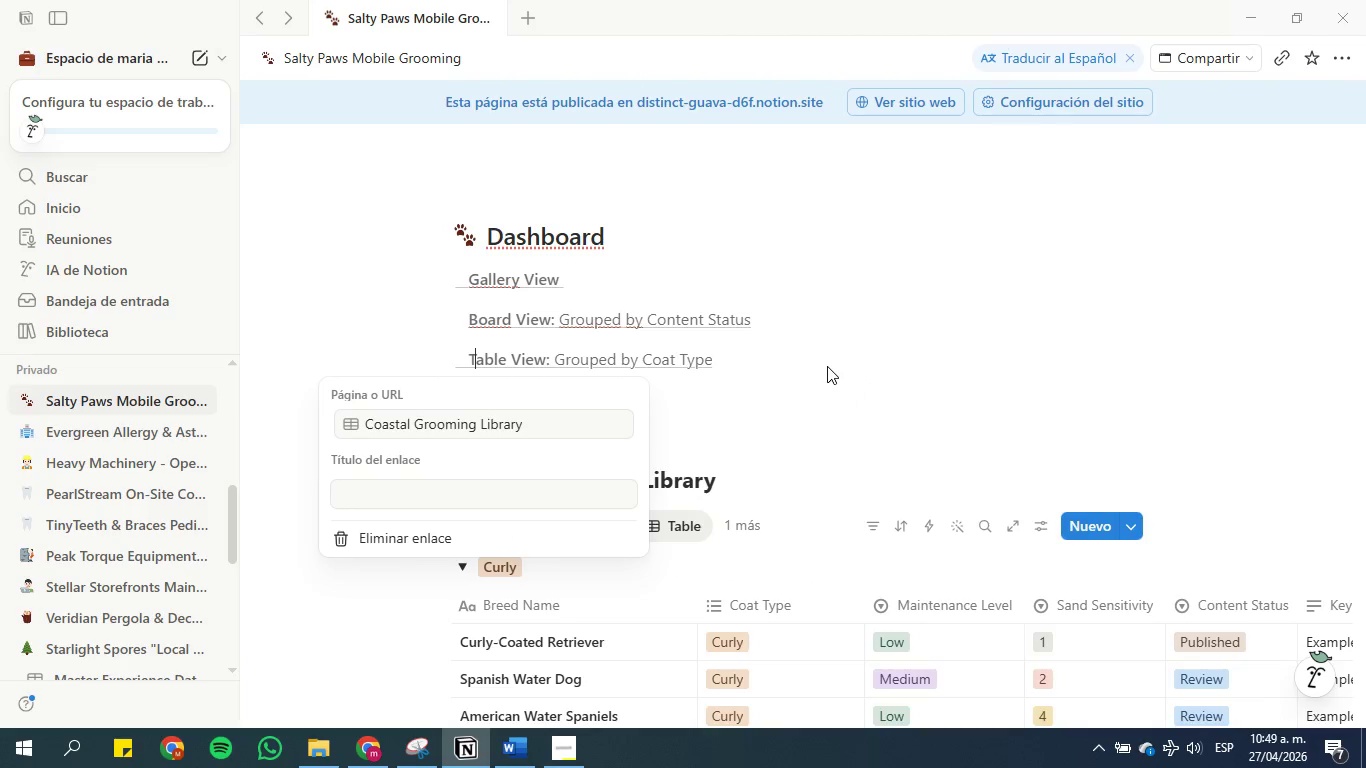 
key(ArrowLeft)
 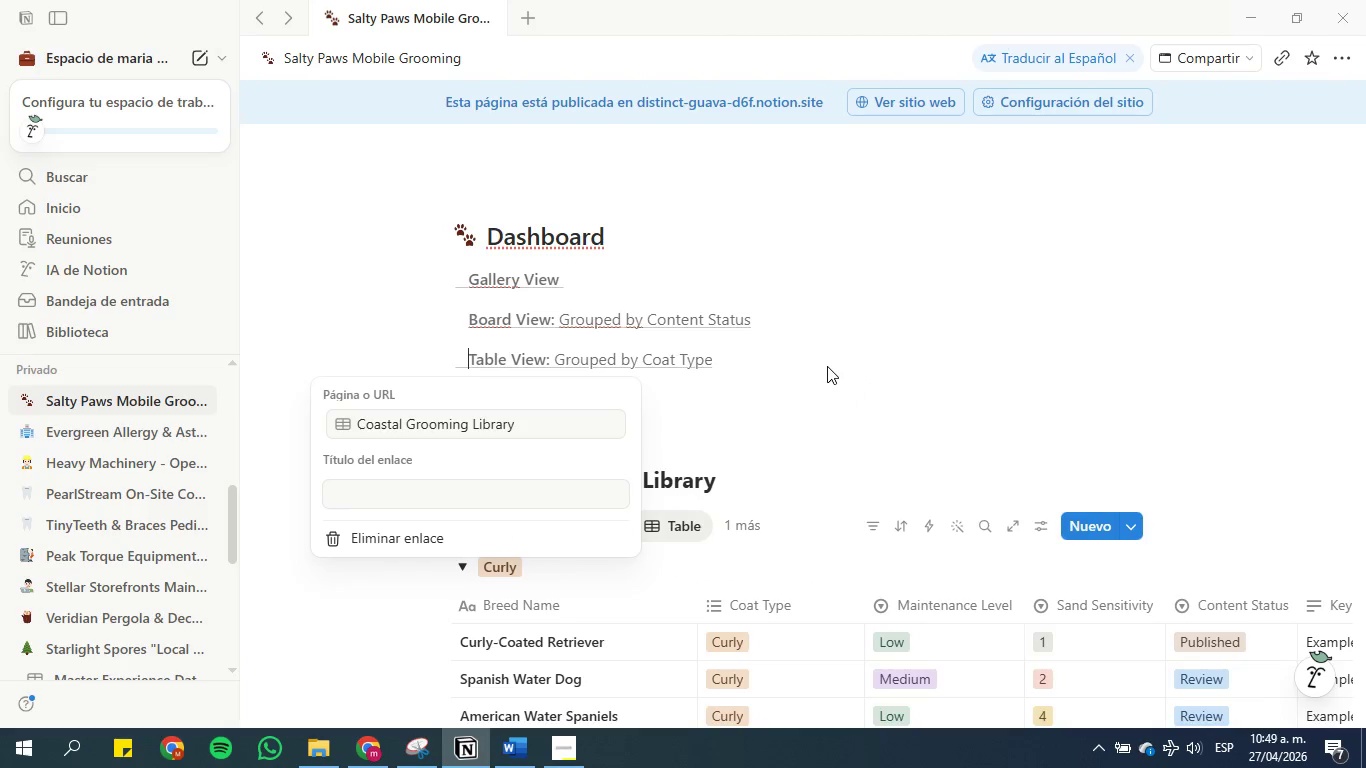 
key(Backspace)
 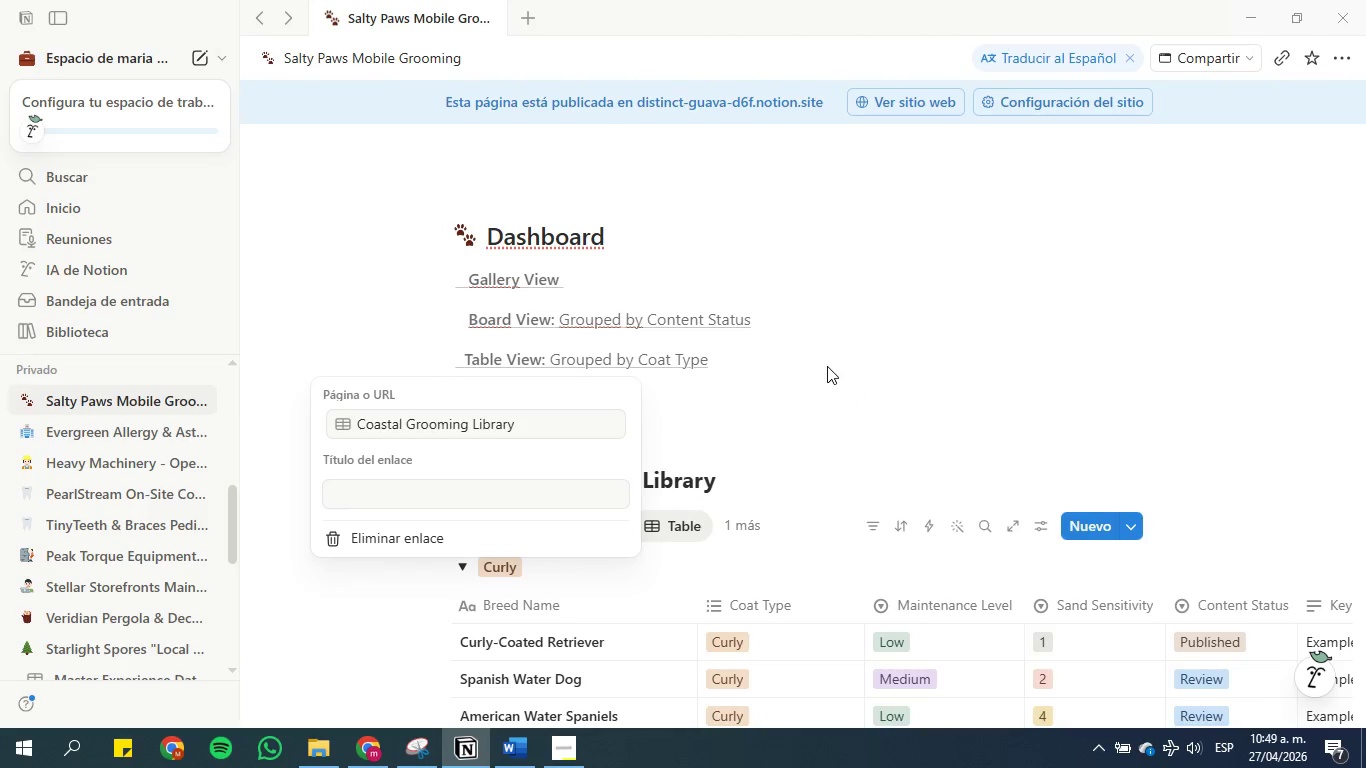 
key(Backspace)
 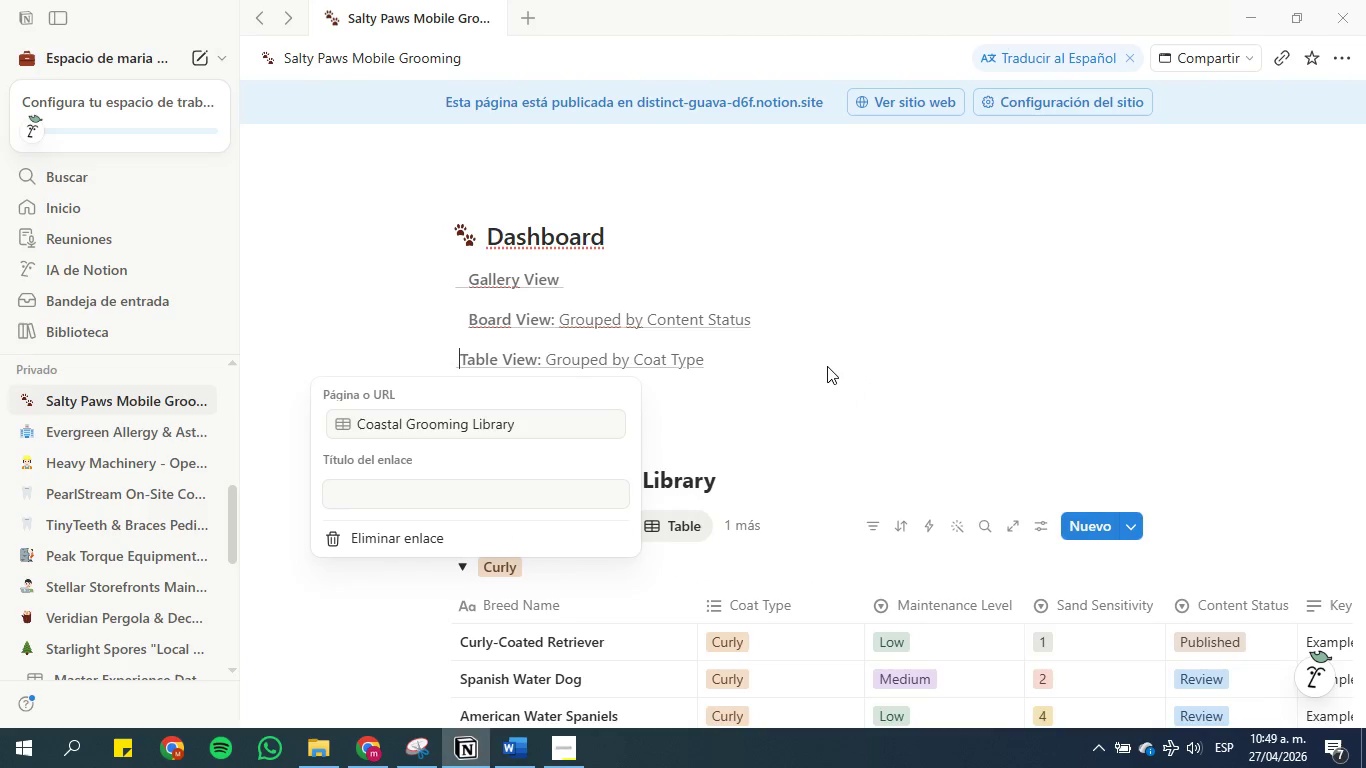 
key(Backspace)
 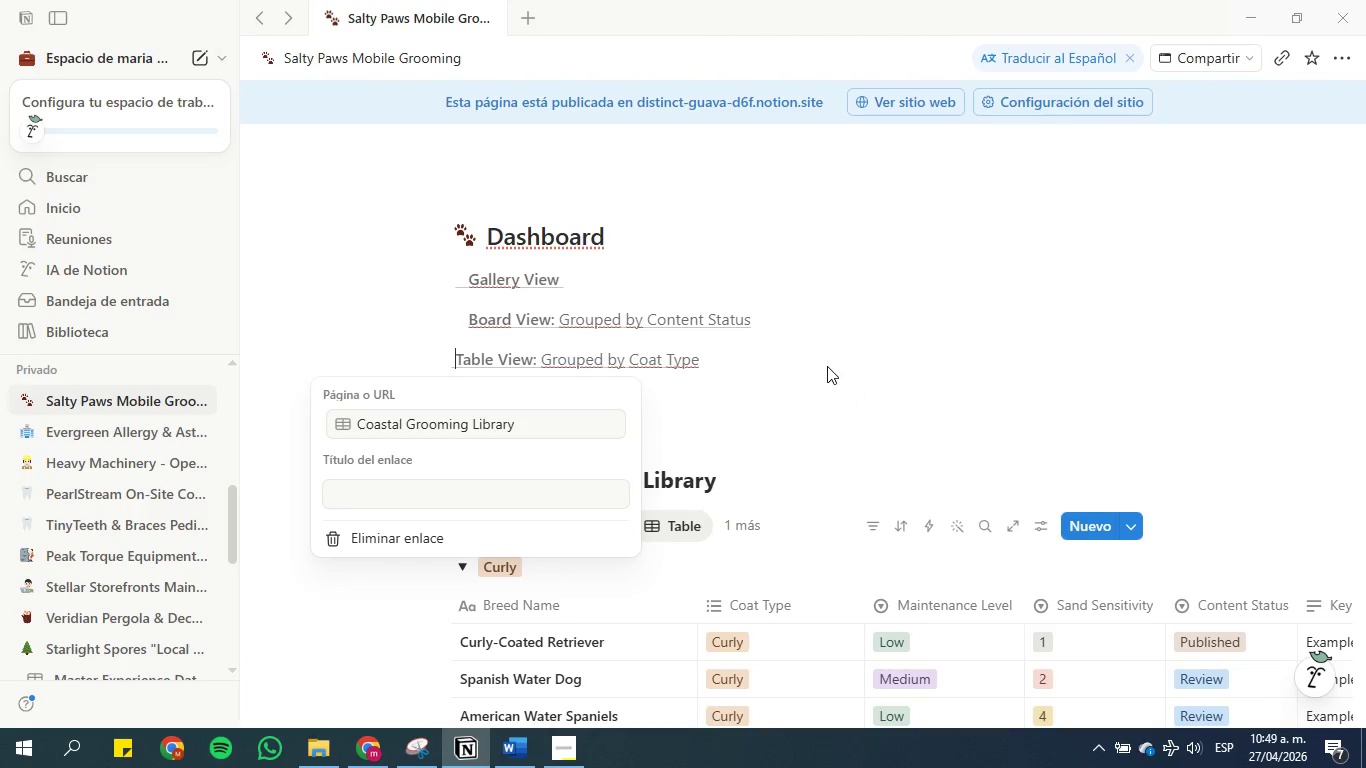 
key(Backspace)
 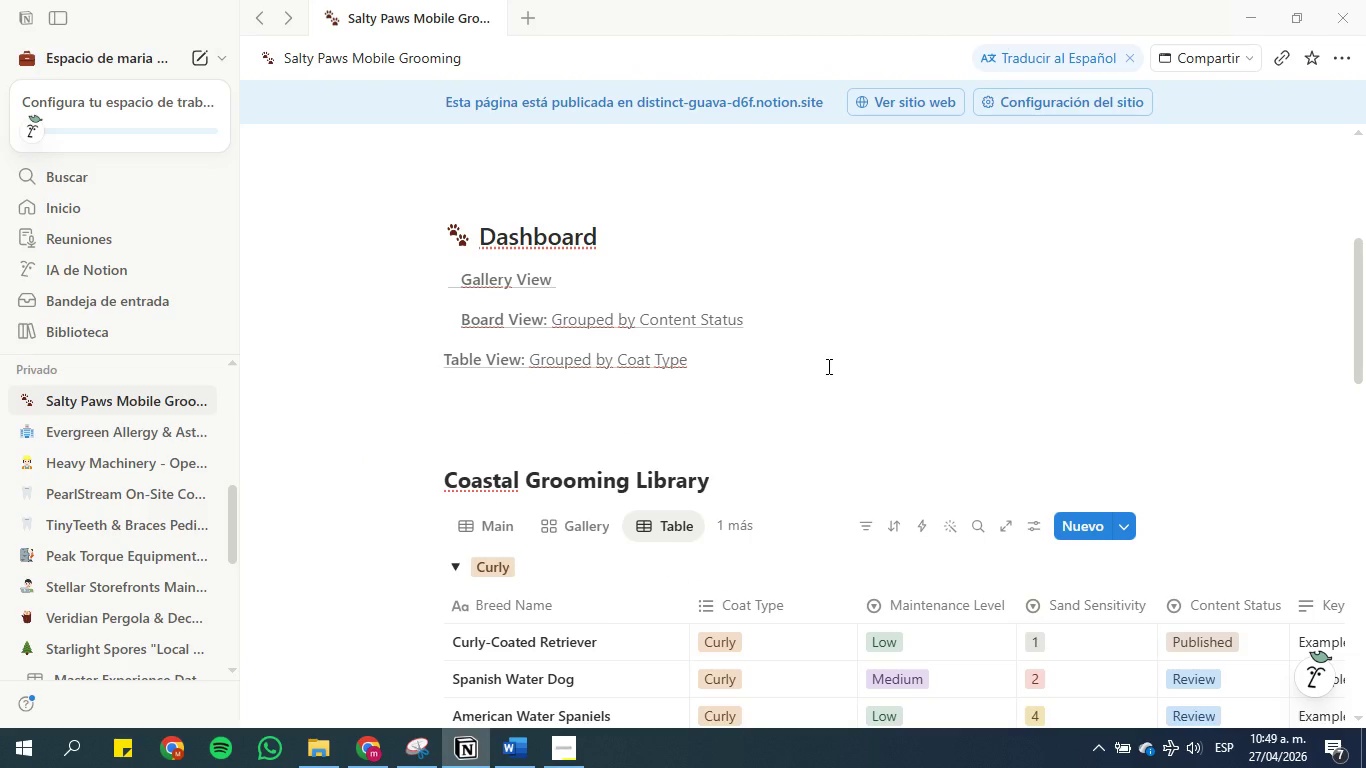 
key(Backspace)
 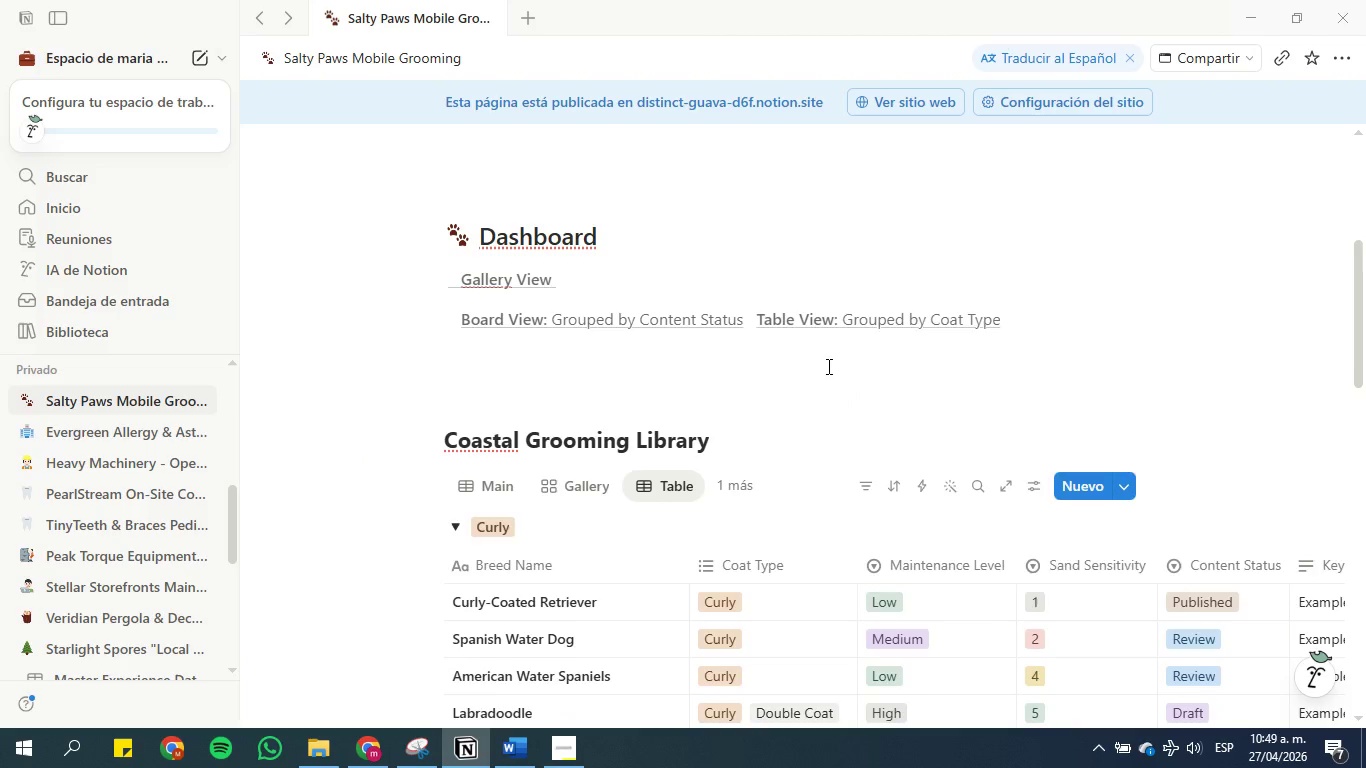 
key(Enter)
 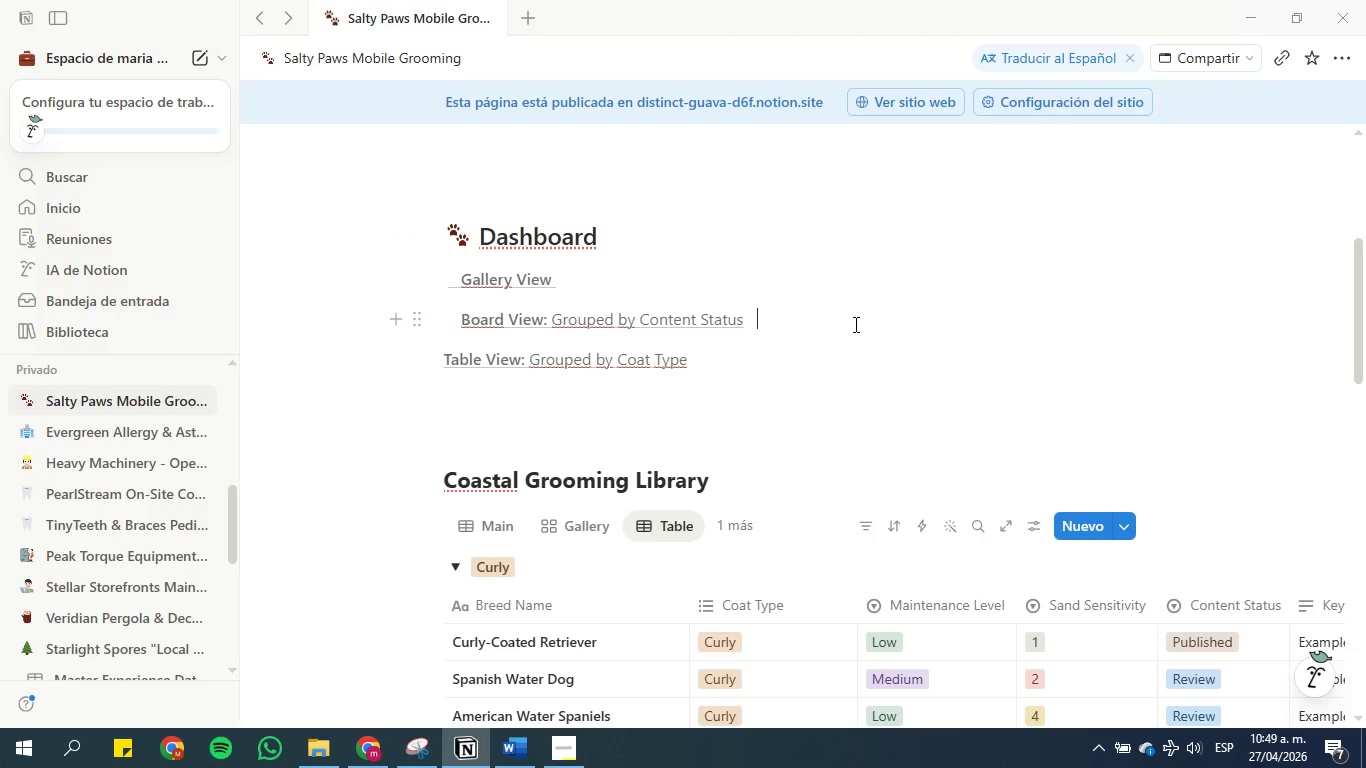 
key(Backspace)
 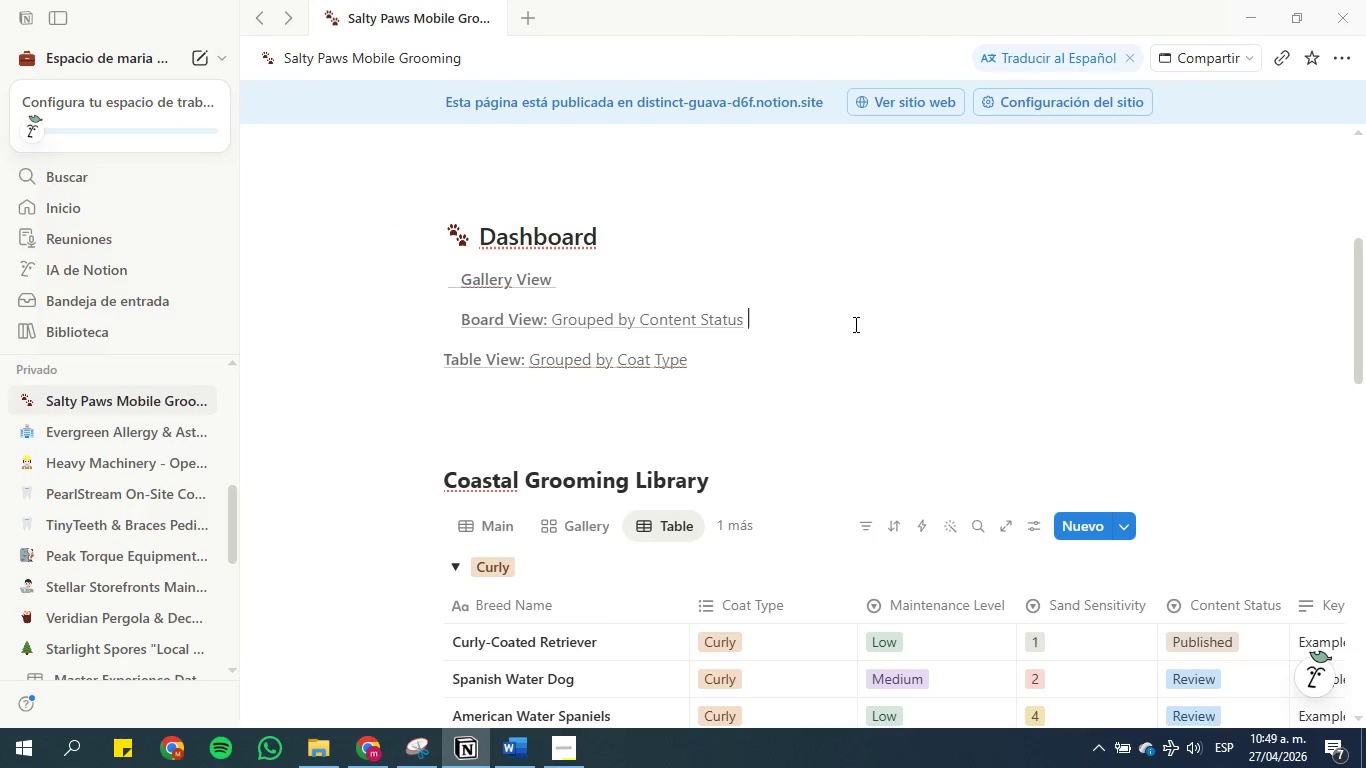 
key(Backspace)
 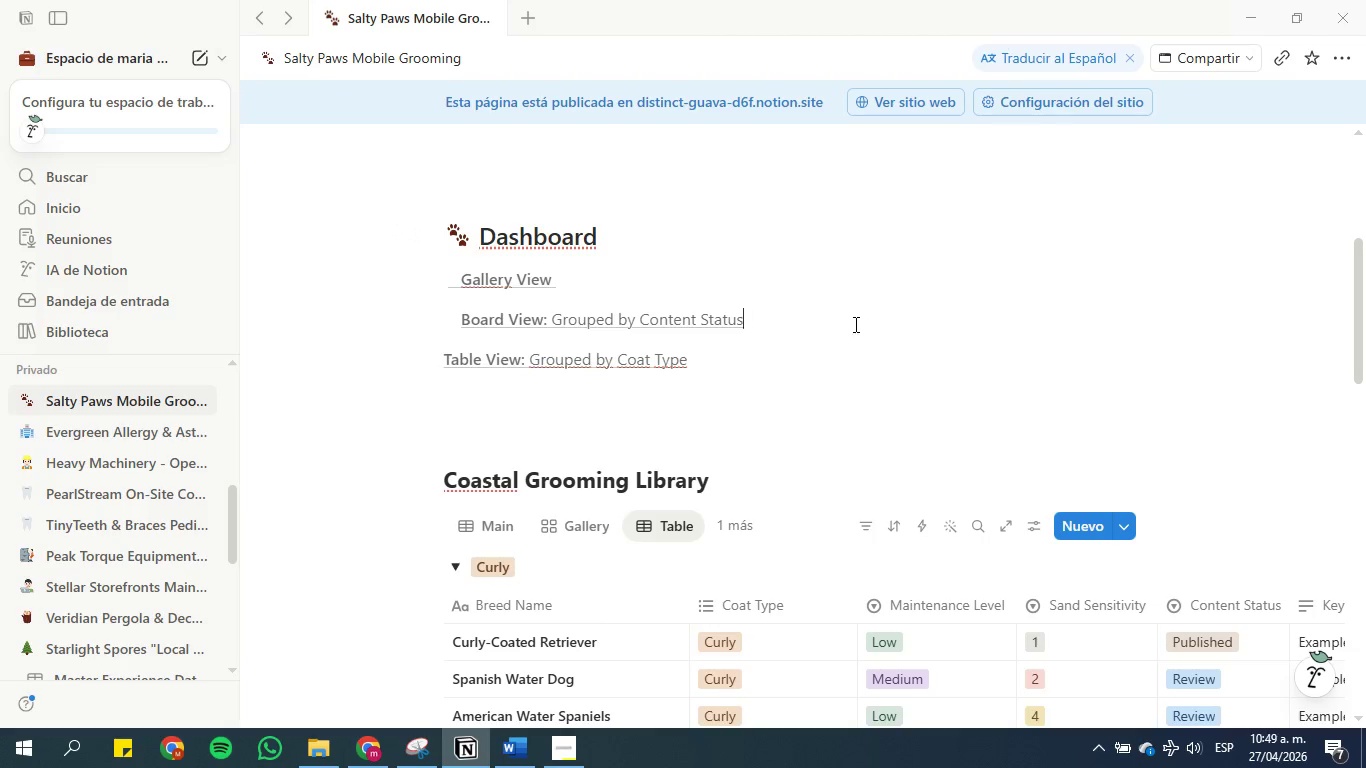 
key(Backspace)
 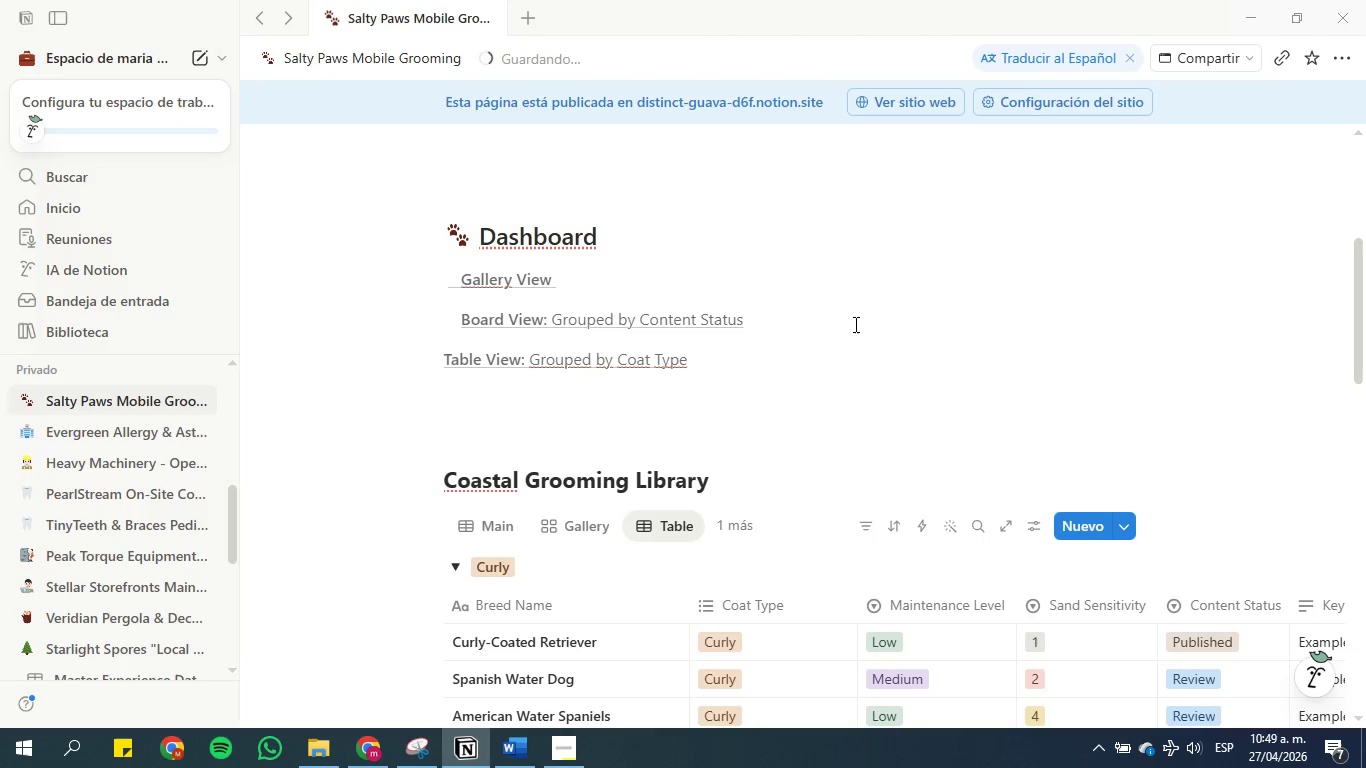 
hold_key(key=ArrowLeft, duration=1.52)
 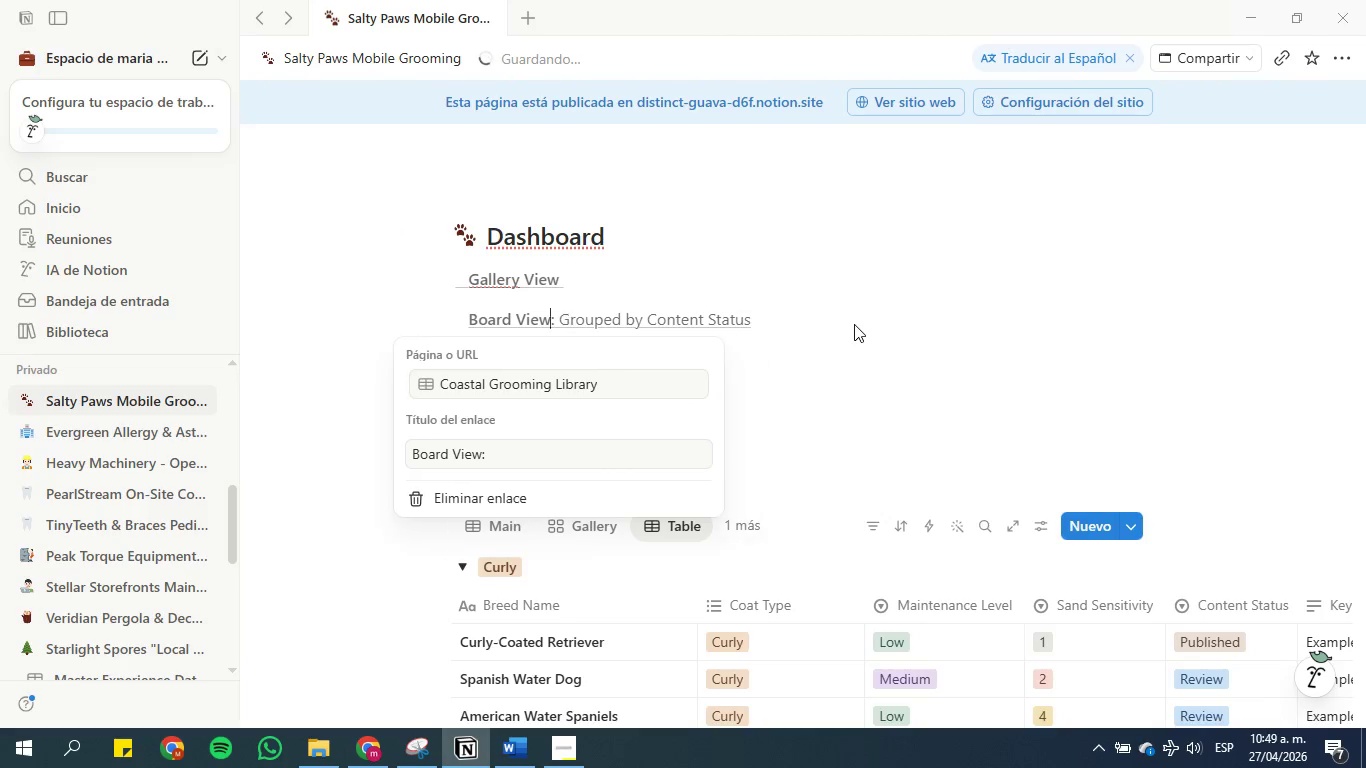 
key(ArrowLeft)
 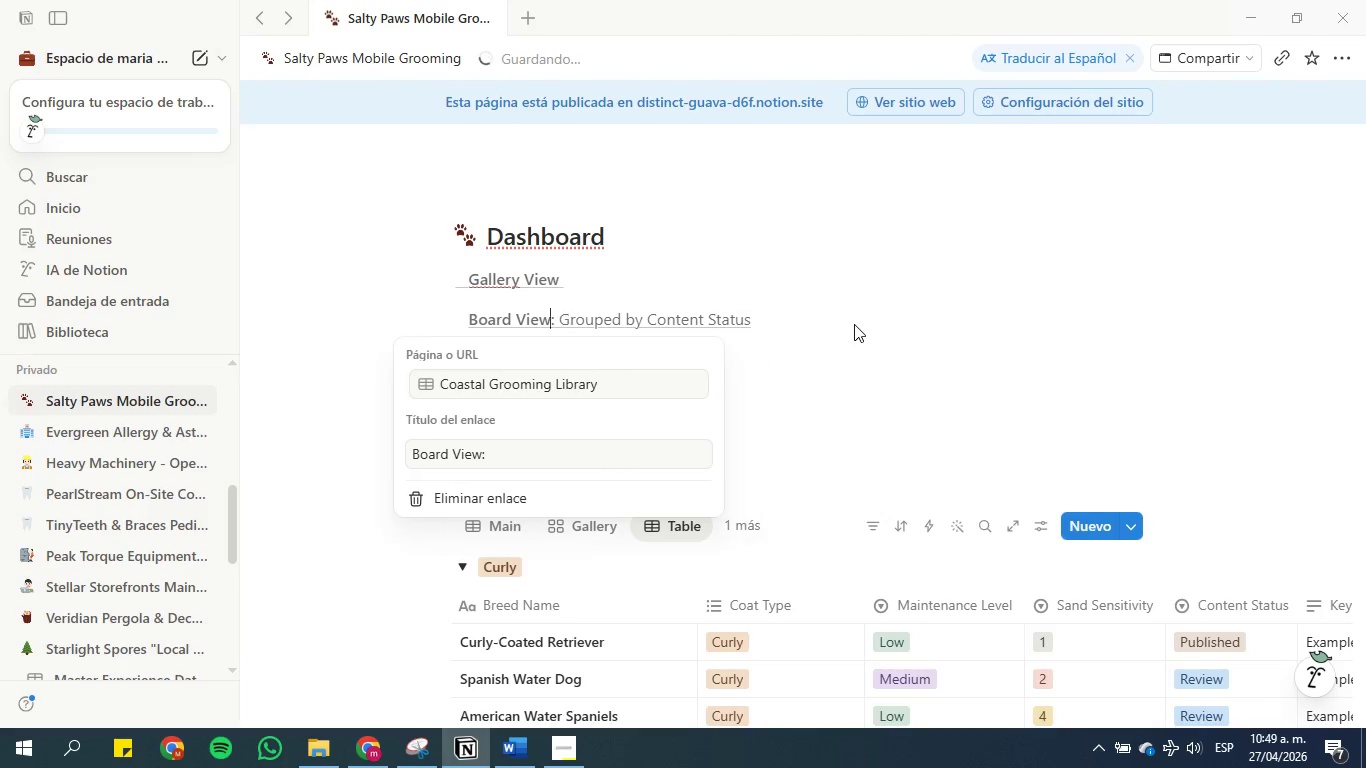 
key(ArrowLeft)
 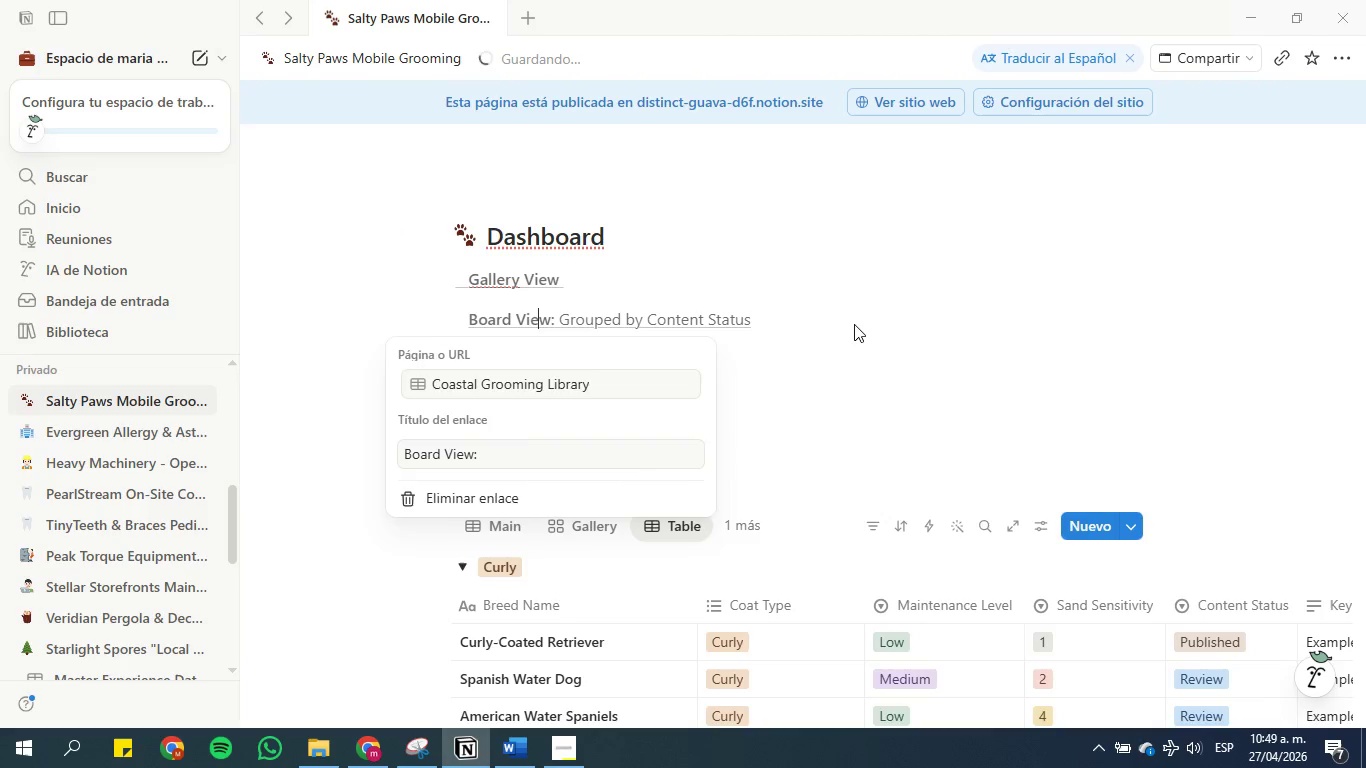 
key(ArrowLeft)
 